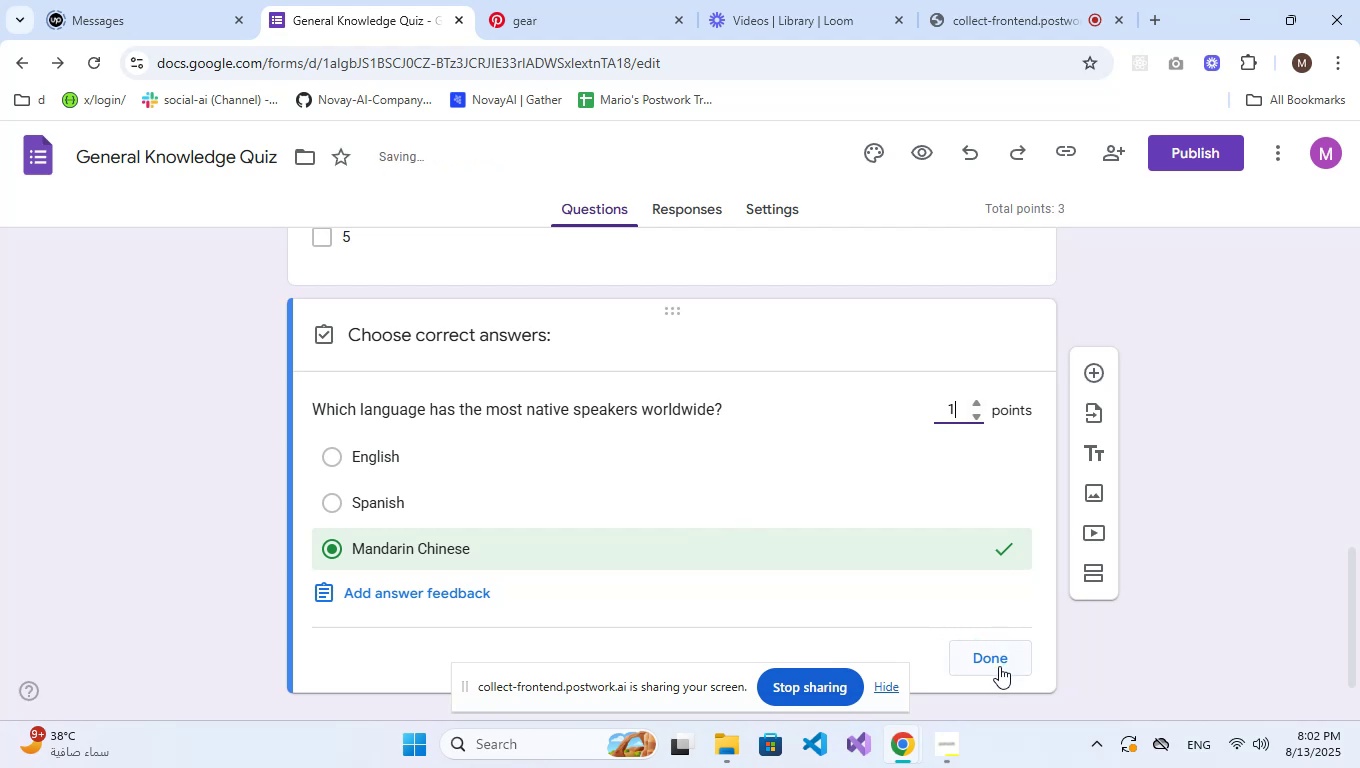 
left_click([1002, 658])
 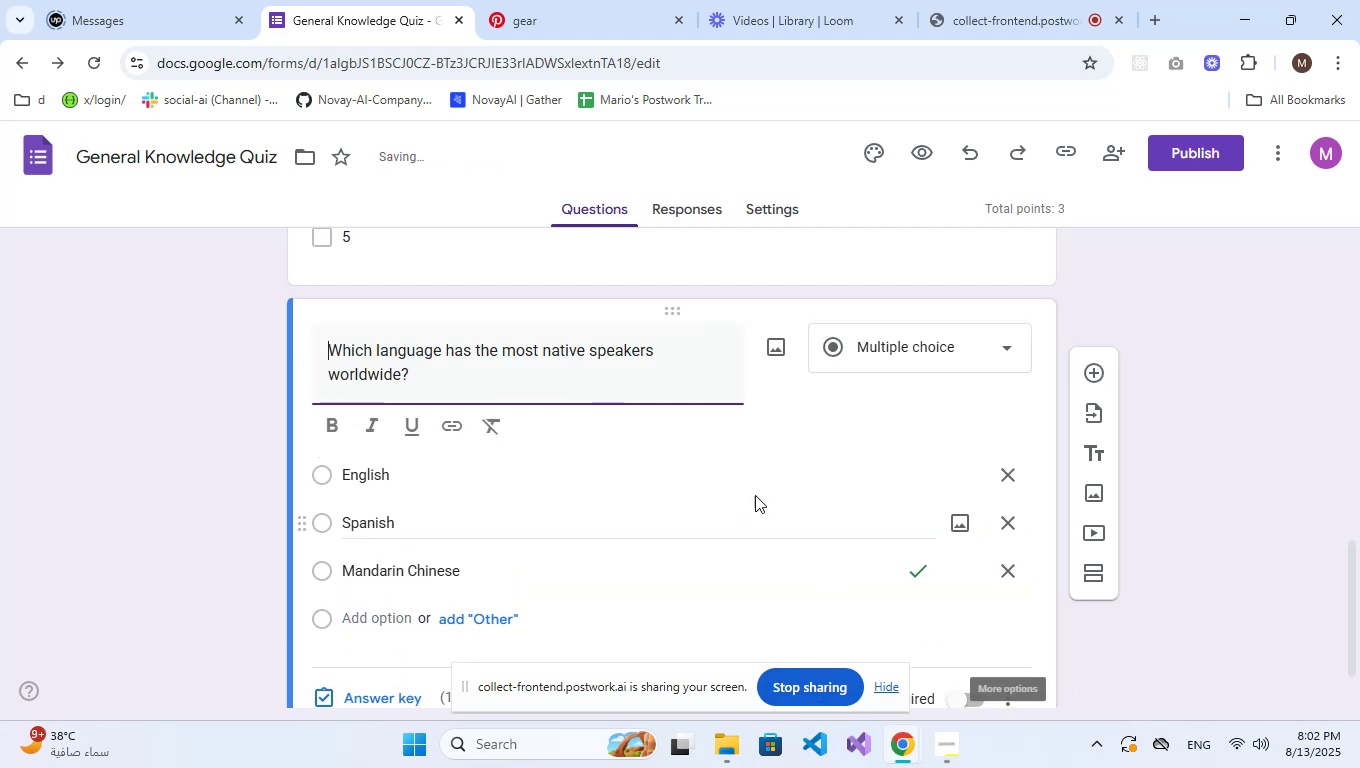 
scroll: coordinate [786, 491], scroll_direction: down, amount: 3.0
 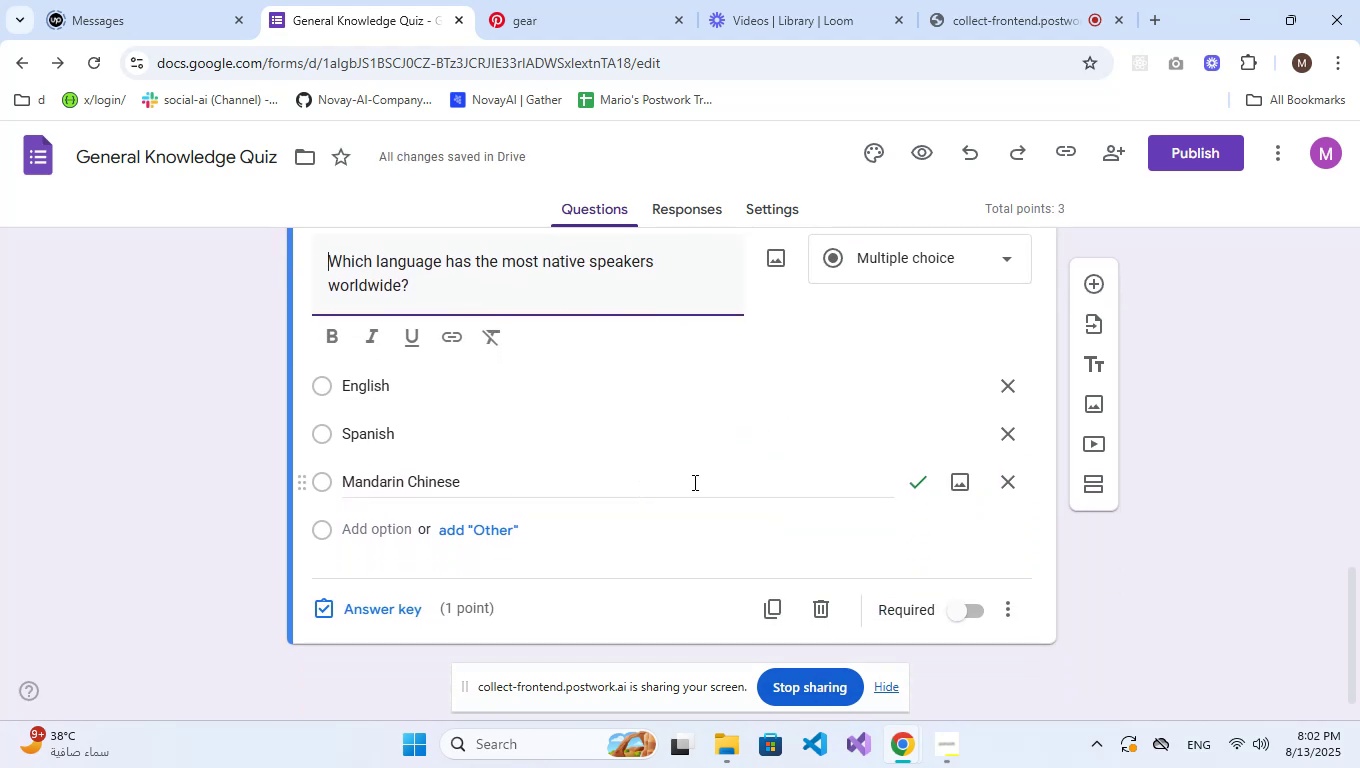 
left_click([967, 616])
 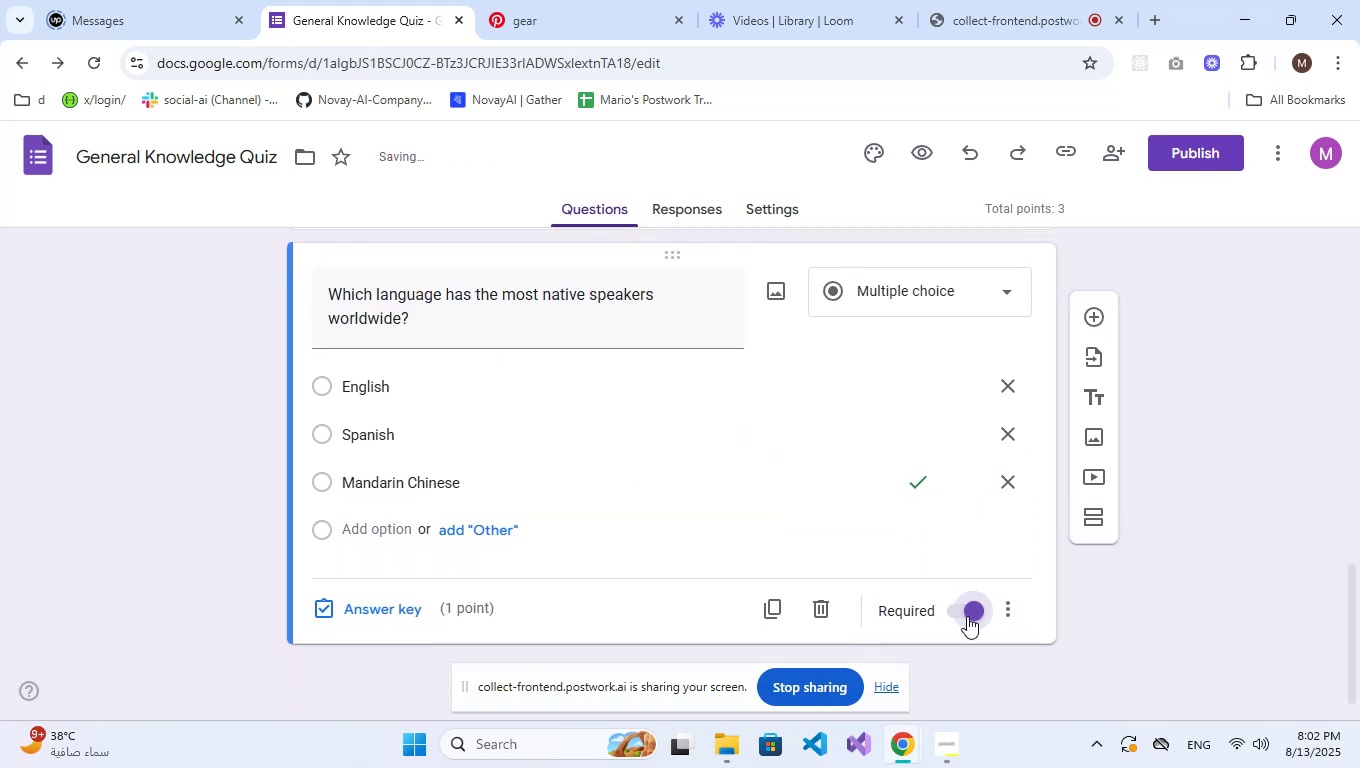 
scroll: coordinate [967, 616], scroll_direction: up, amount: 2.0
 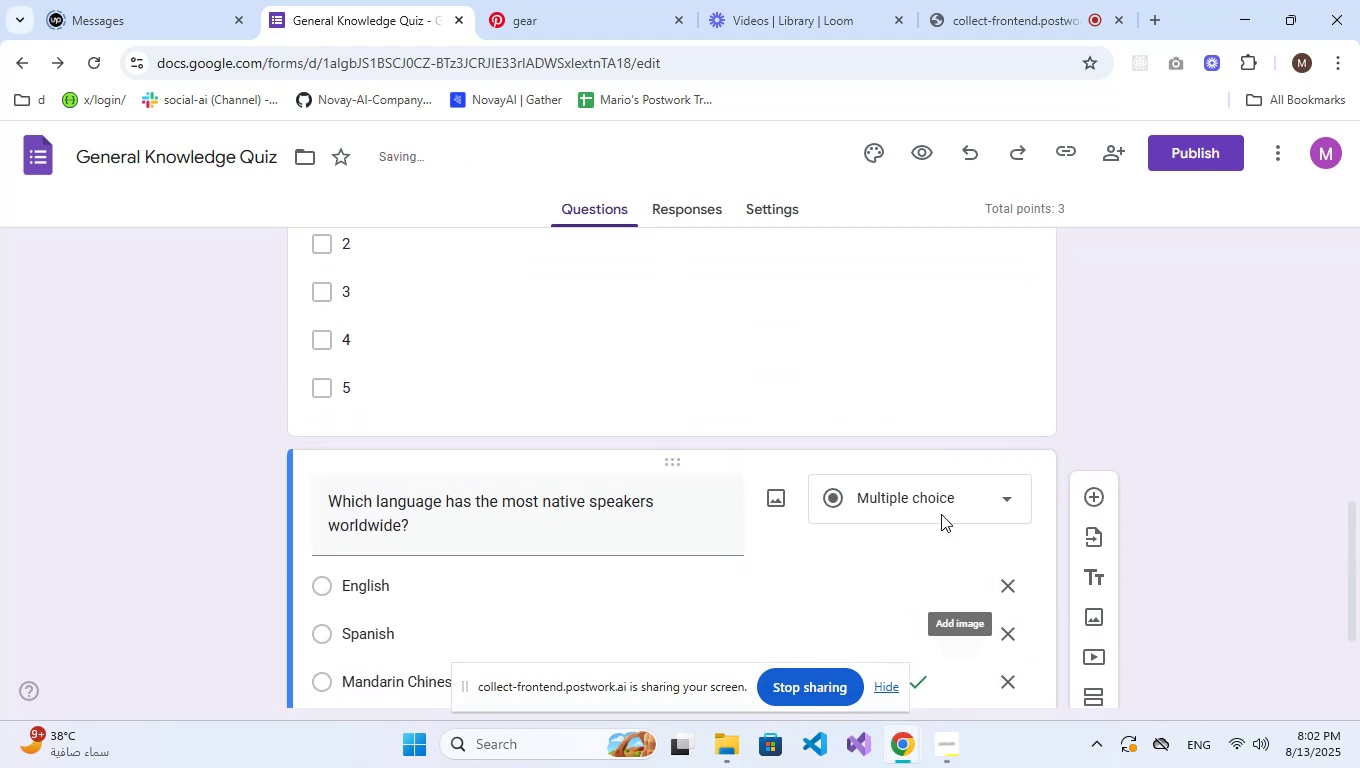 
left_click([911, 370])
 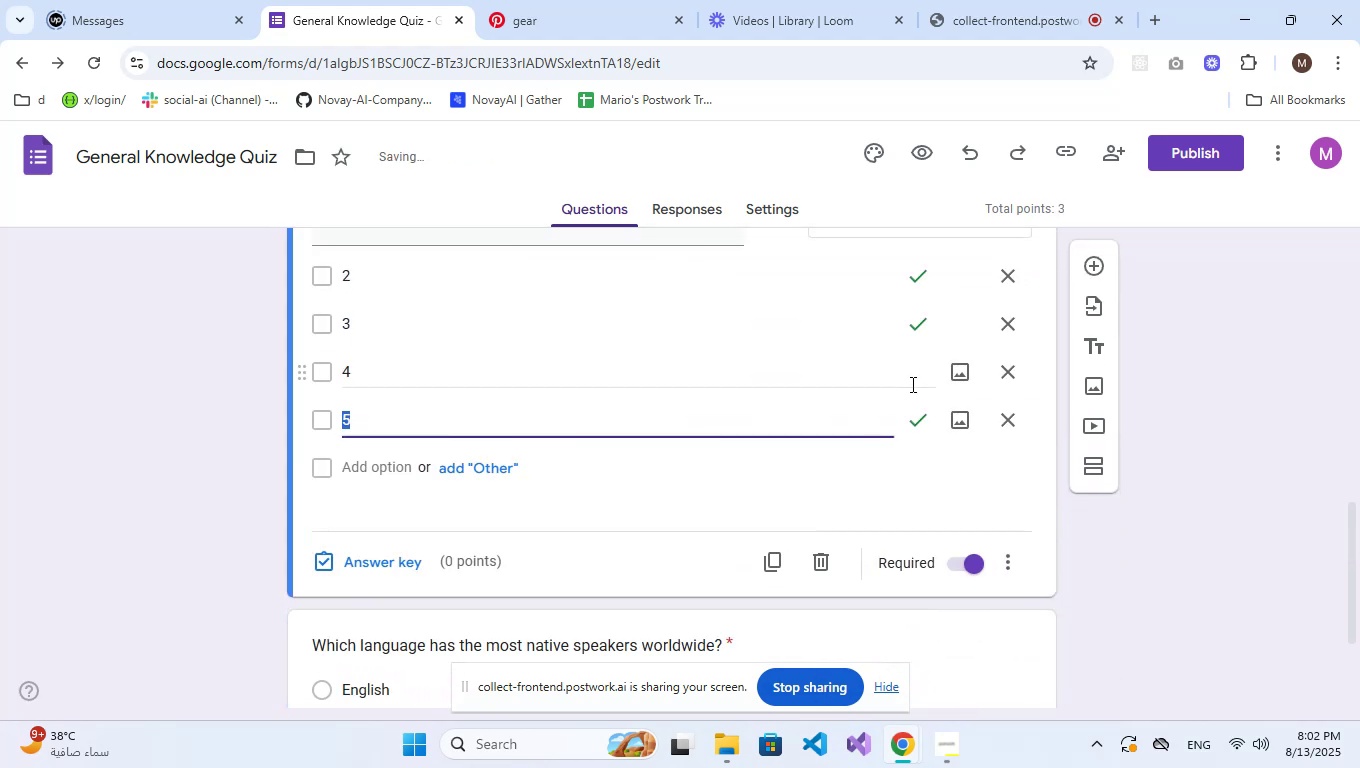 
scroll: coordinate [1066, 467], scroll_direction: up, amount: 17.0
 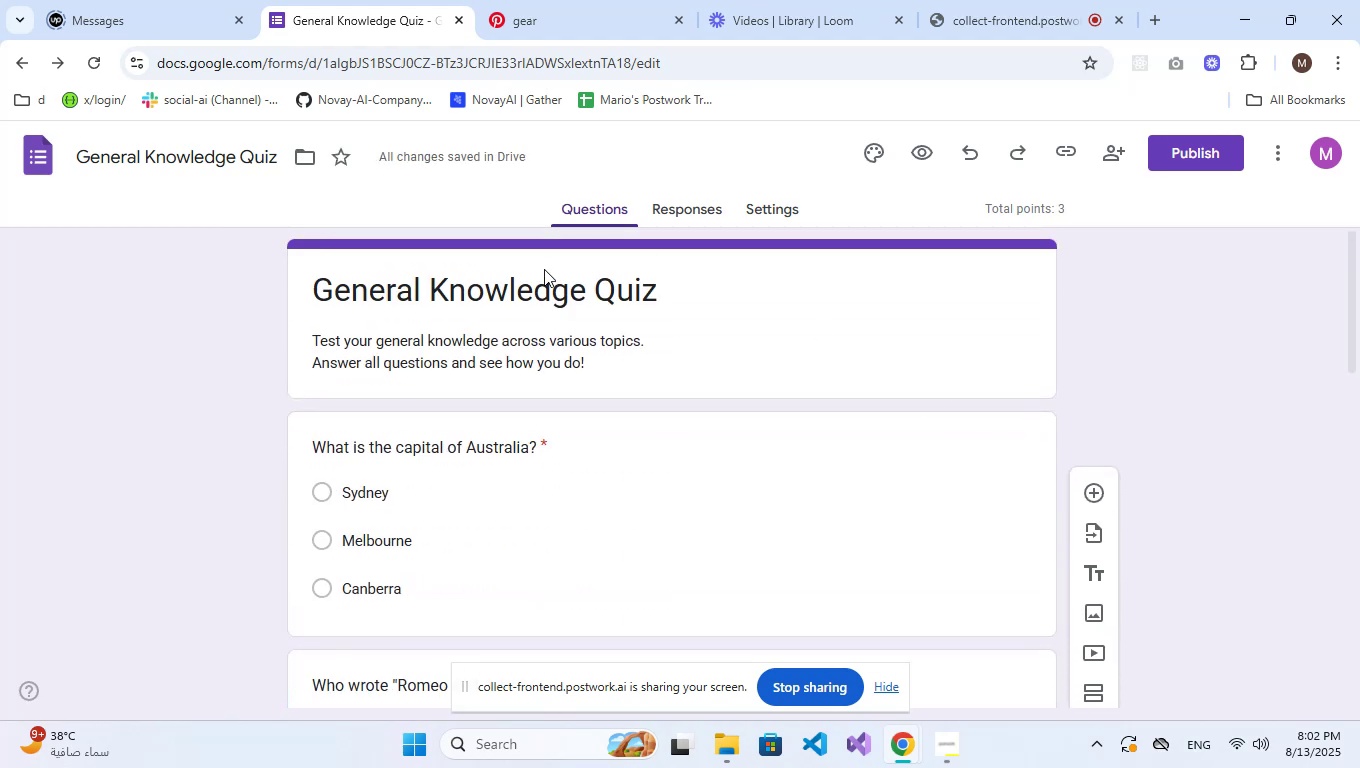 
left_click([662, 218])
 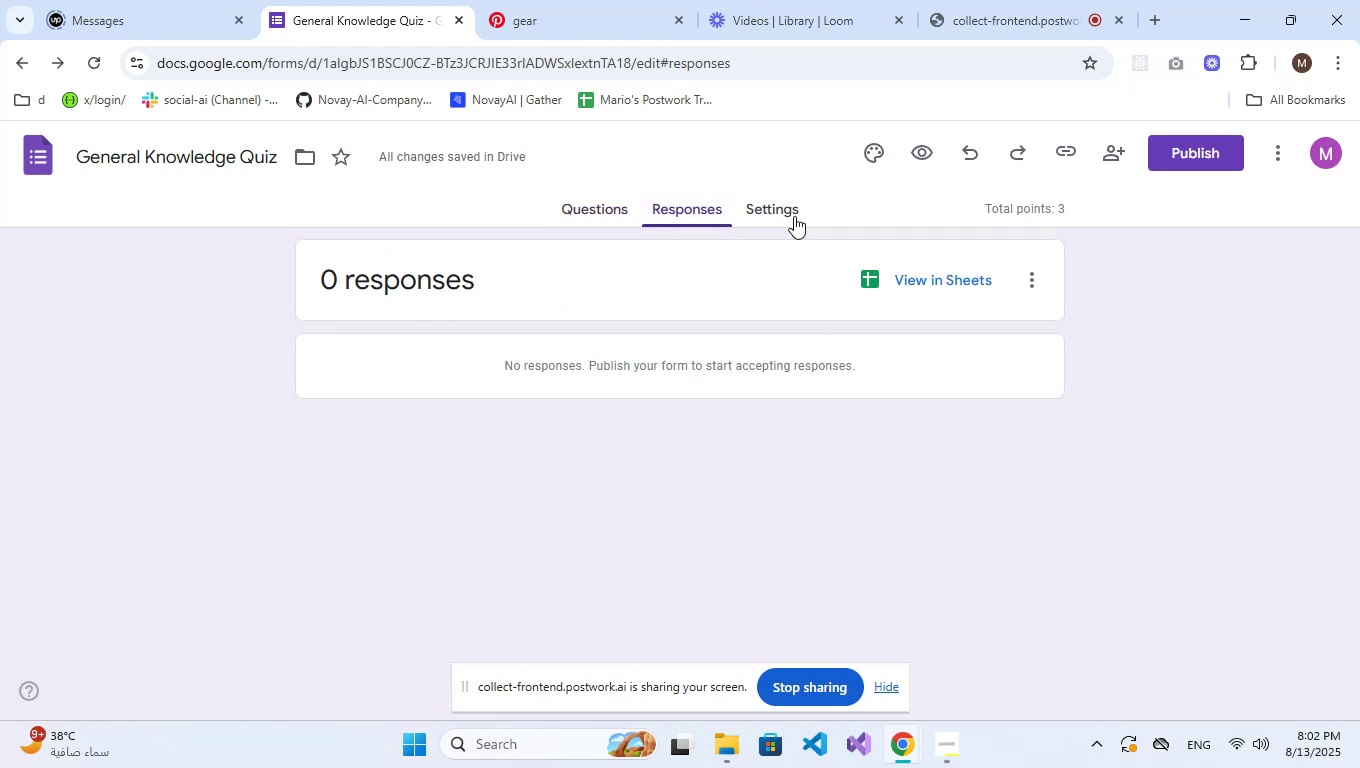 
left_click([801, 216])
 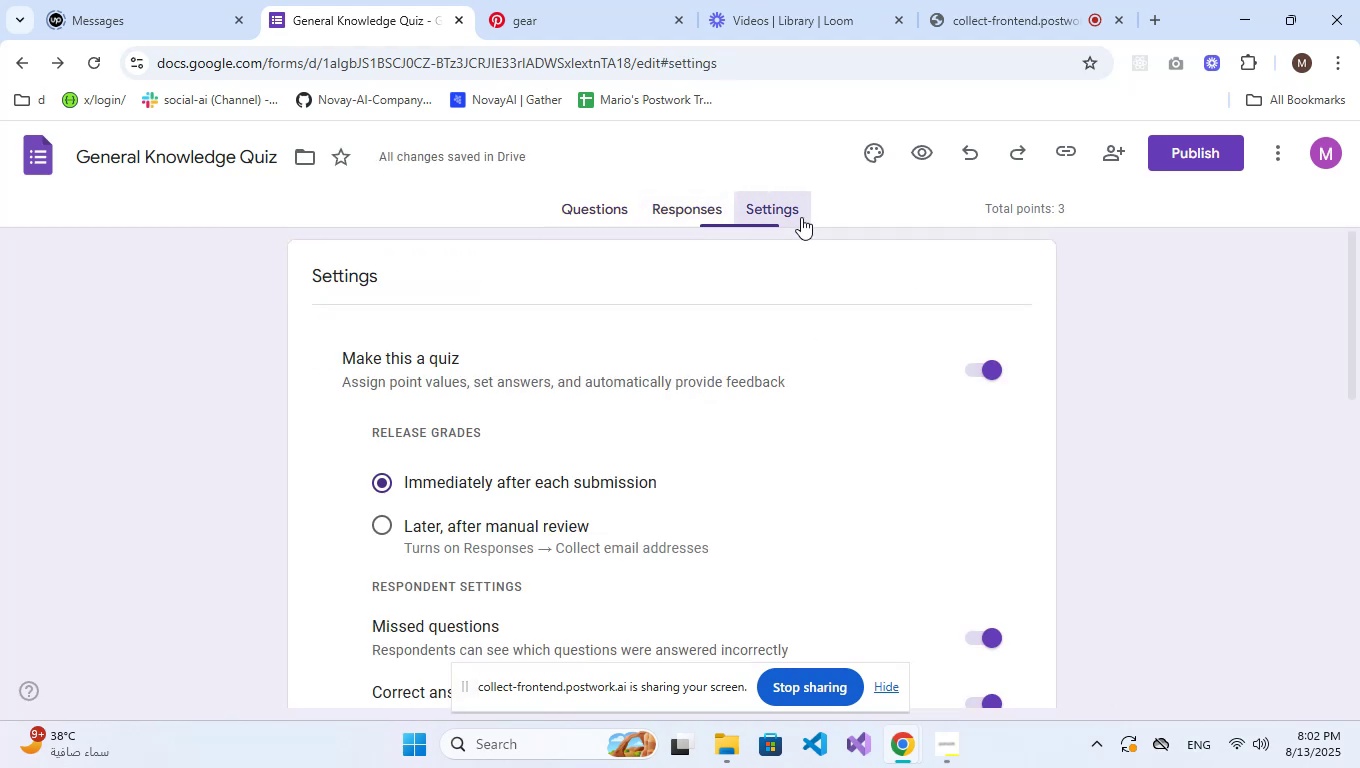 
scroll: coordinate [916, 429], scroll_direction: down, amount: 7.0
 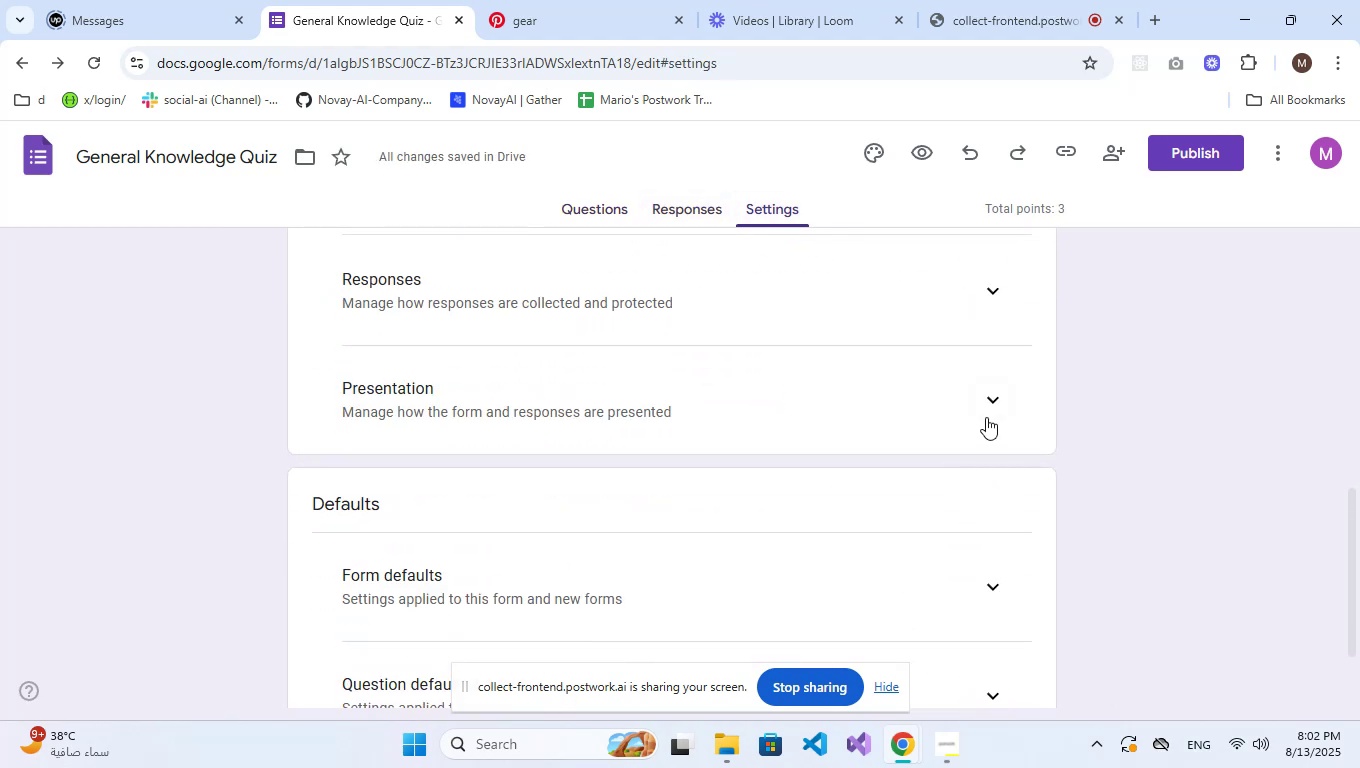 
left_click([986, 410])
 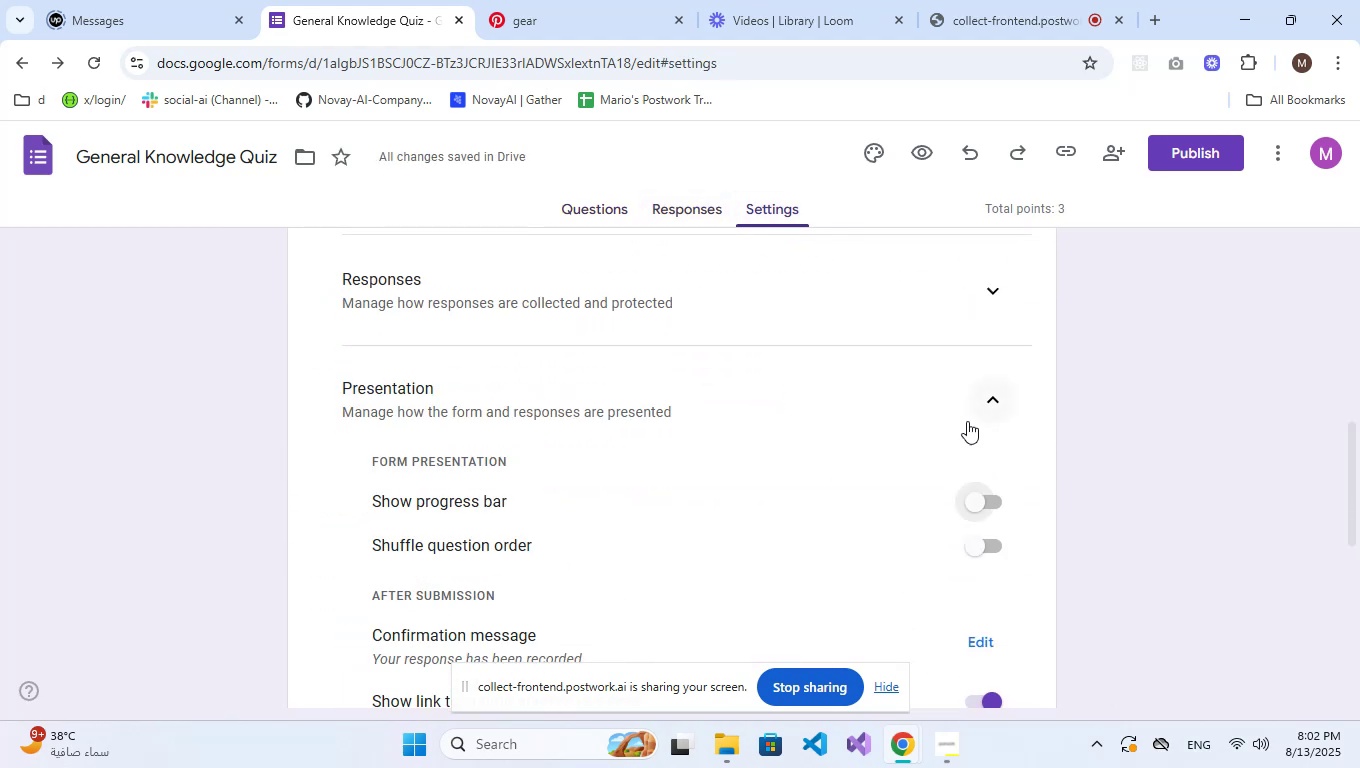 
scroll: coordinate [837, 513], scroll_direction: down, amount: 2.0
 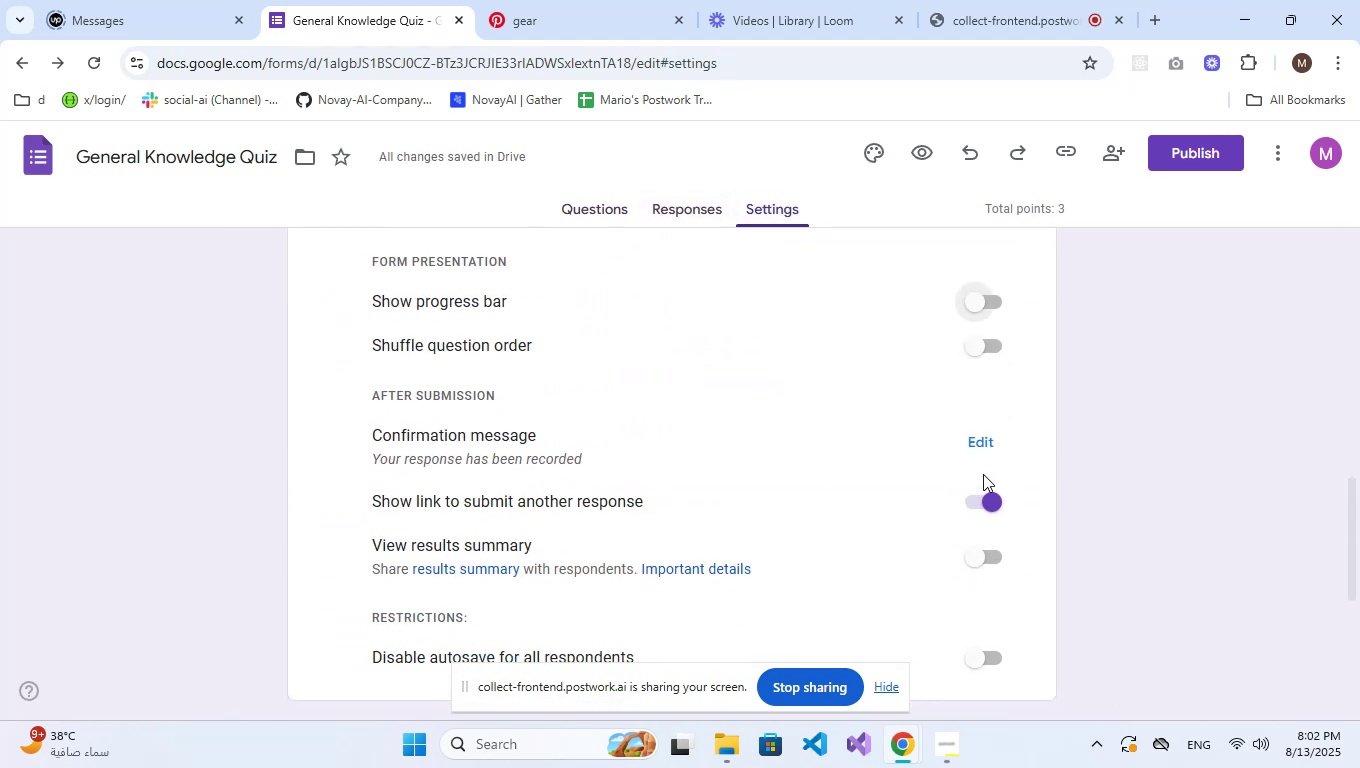 
left_click([986, 449])
 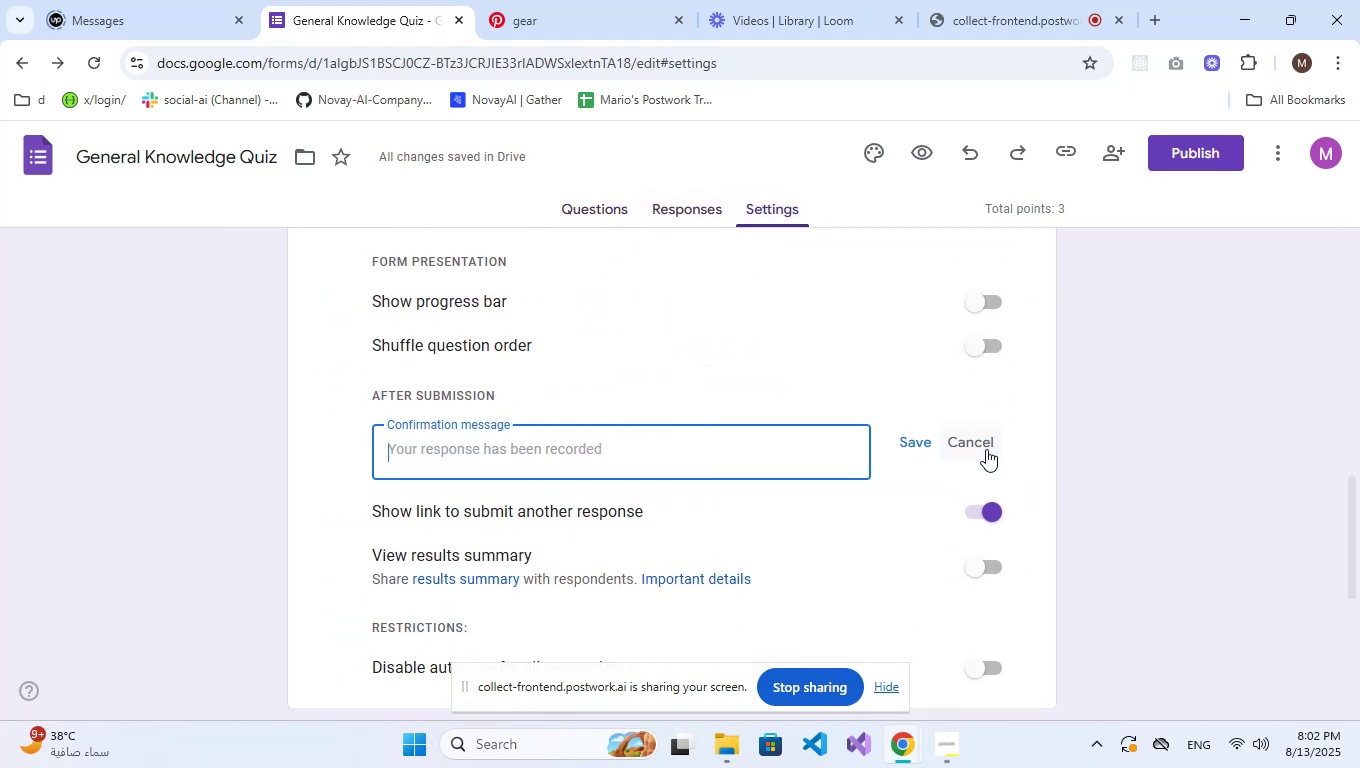 
type(Than)
 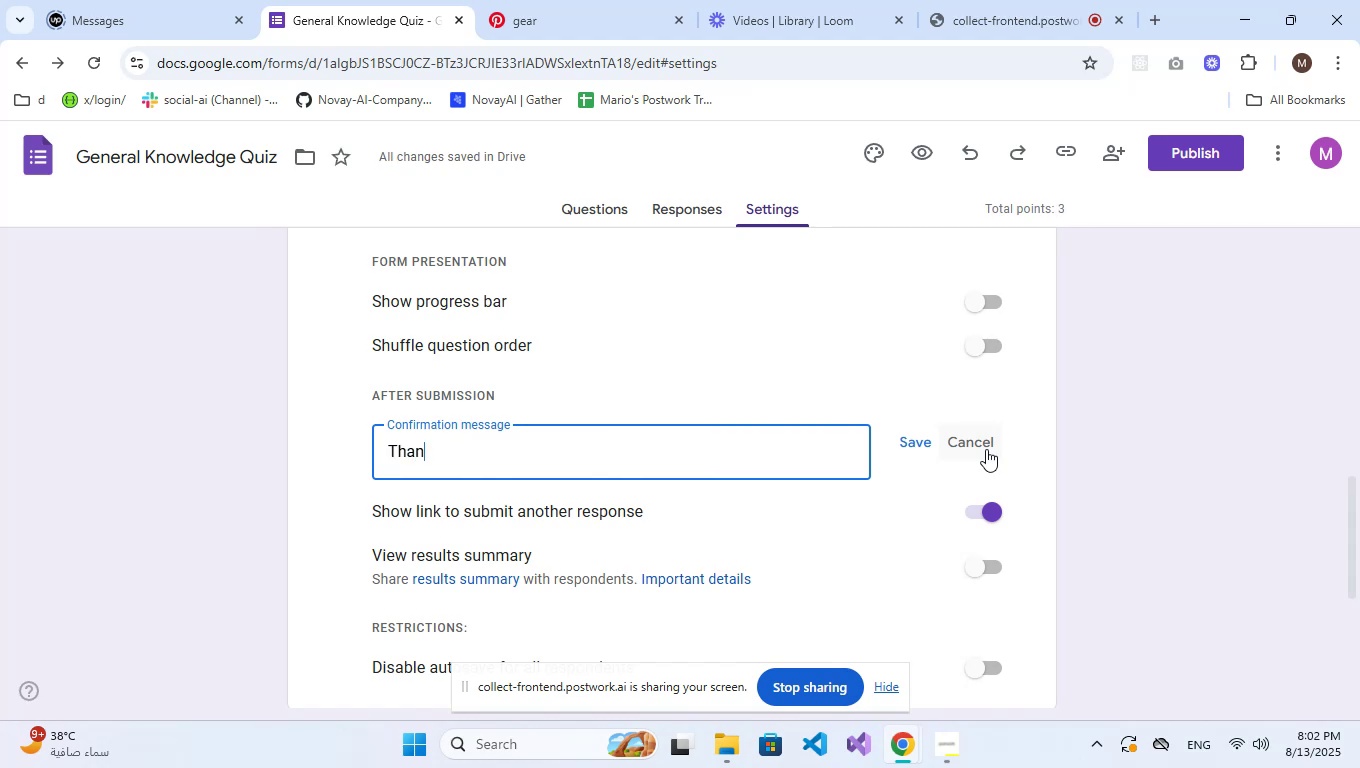 
type(ks)
 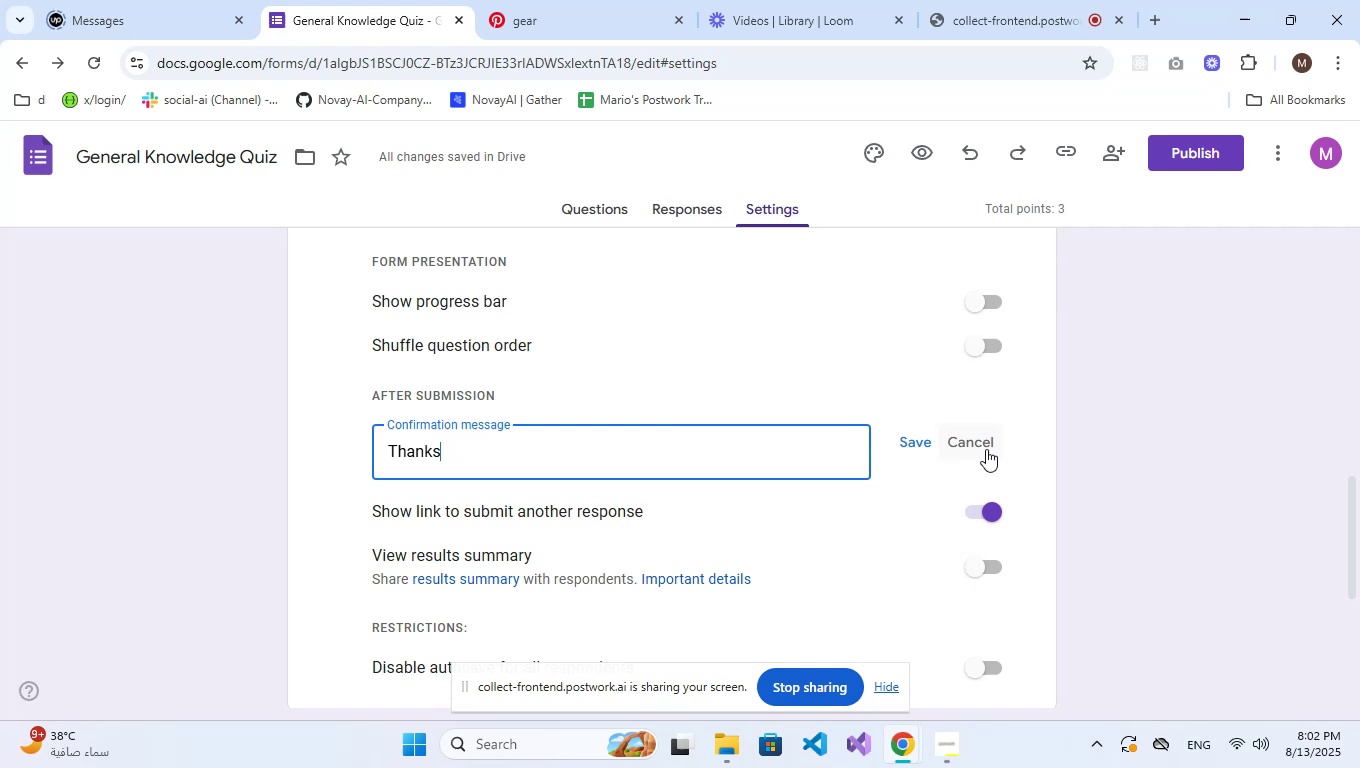 
type( for playing!)
 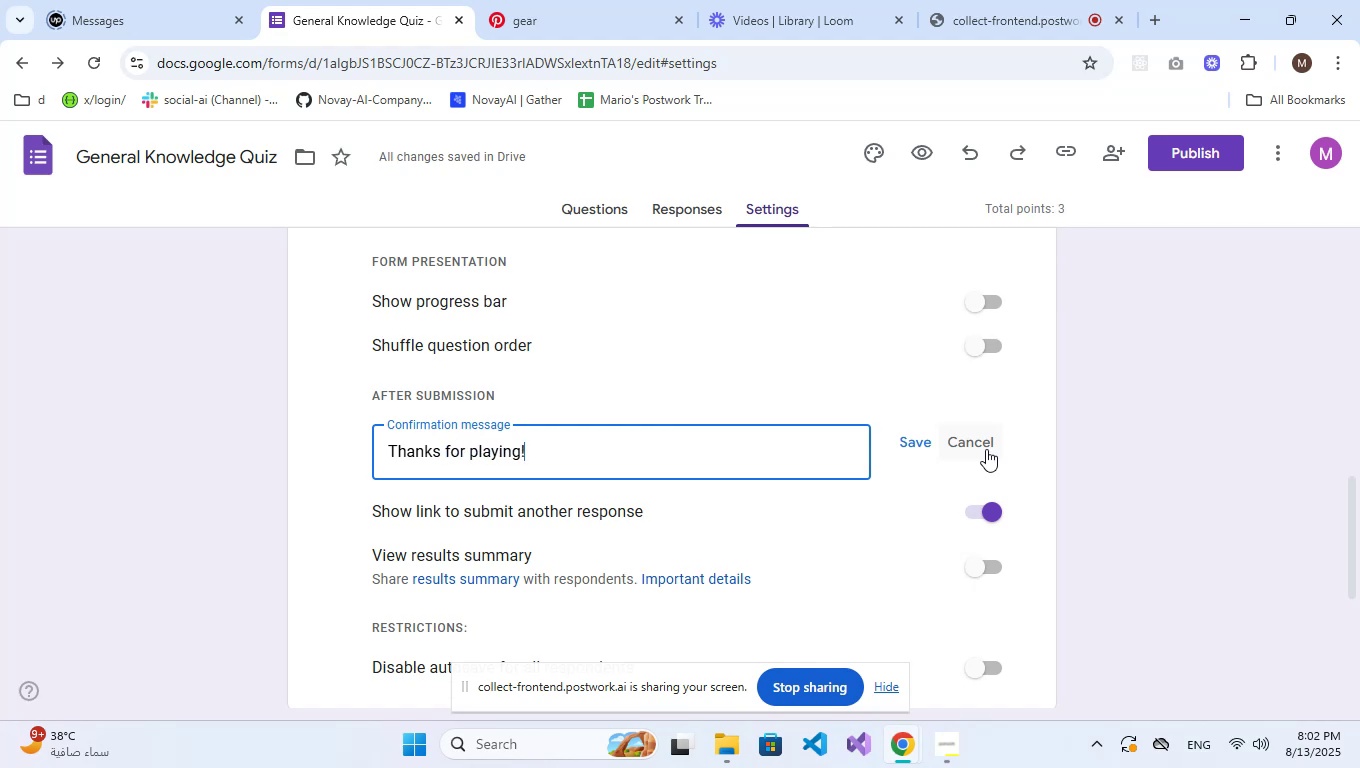 
key(Shift+Enter)
 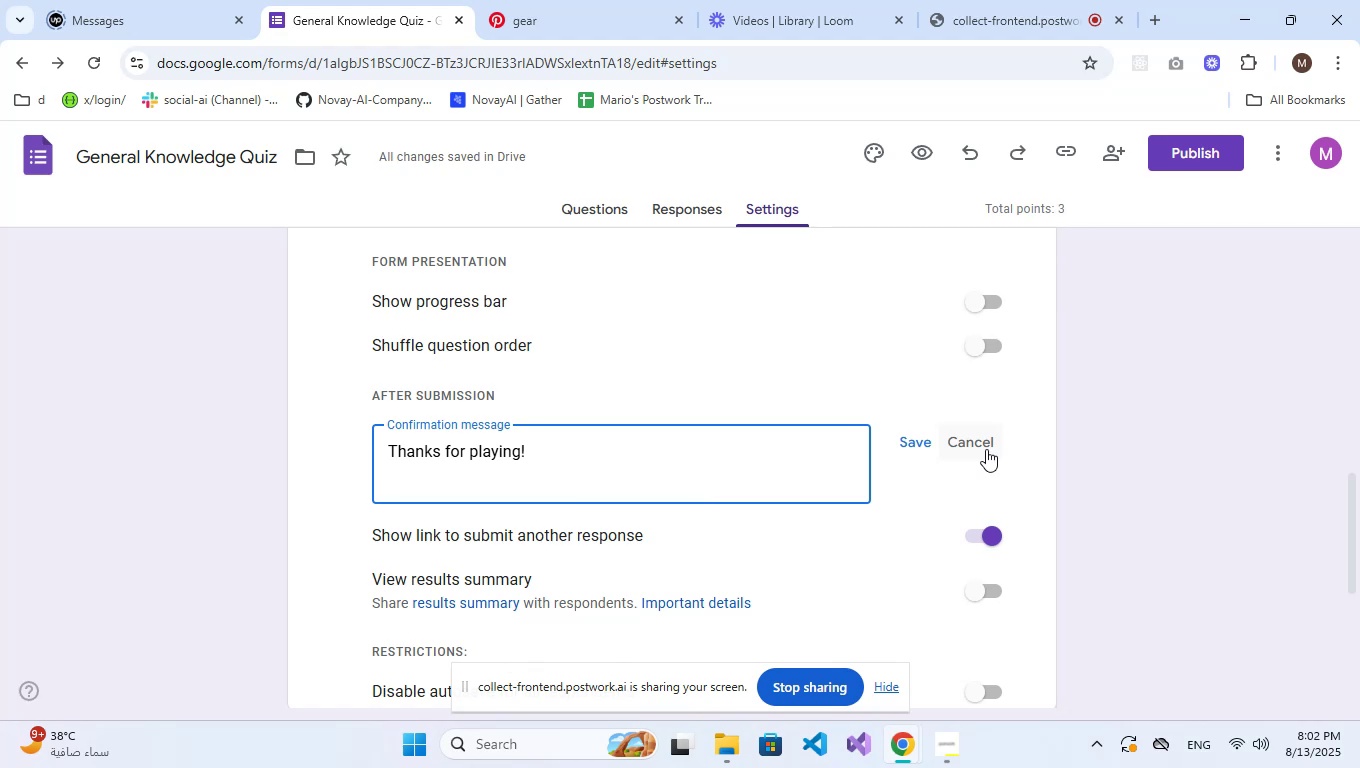 
type(Your curi)
 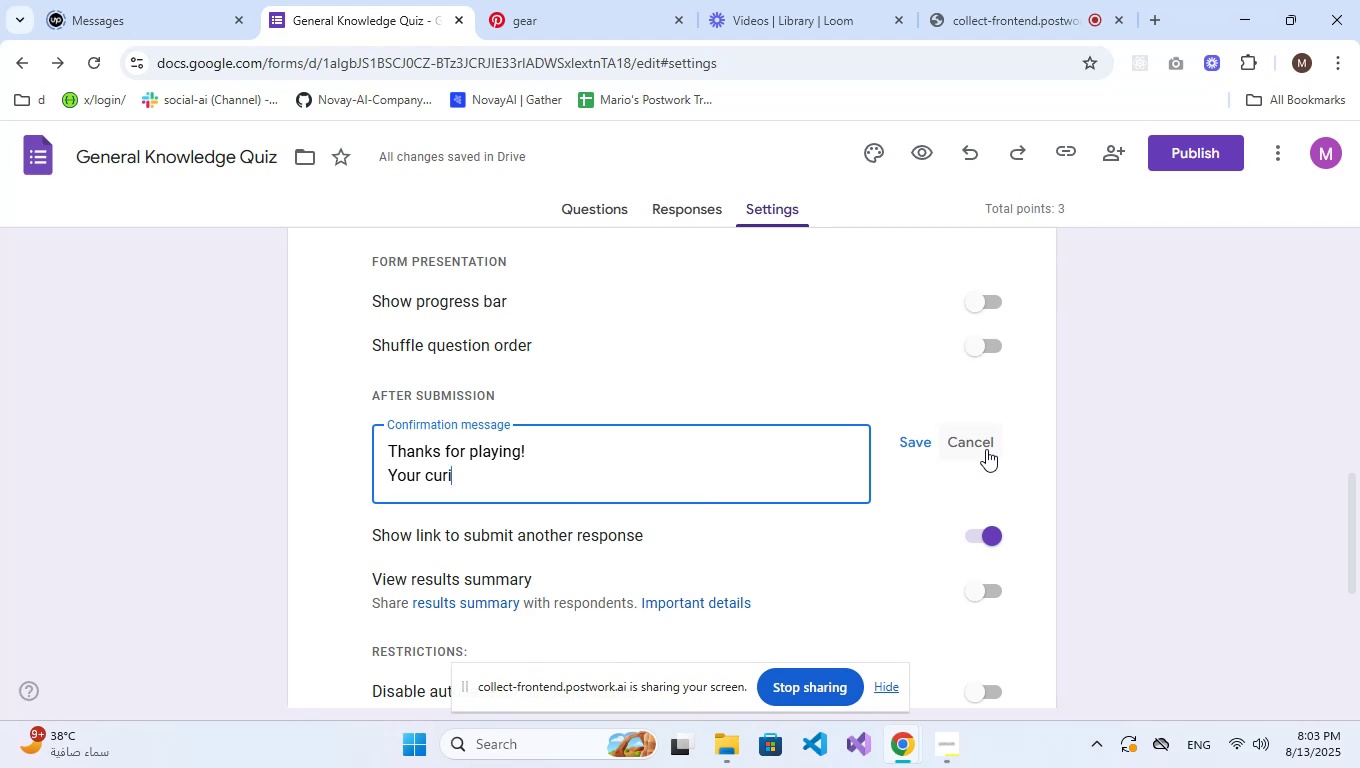 
type(osity keeps your mind sharo)
key(Backspace)
type(p.)
 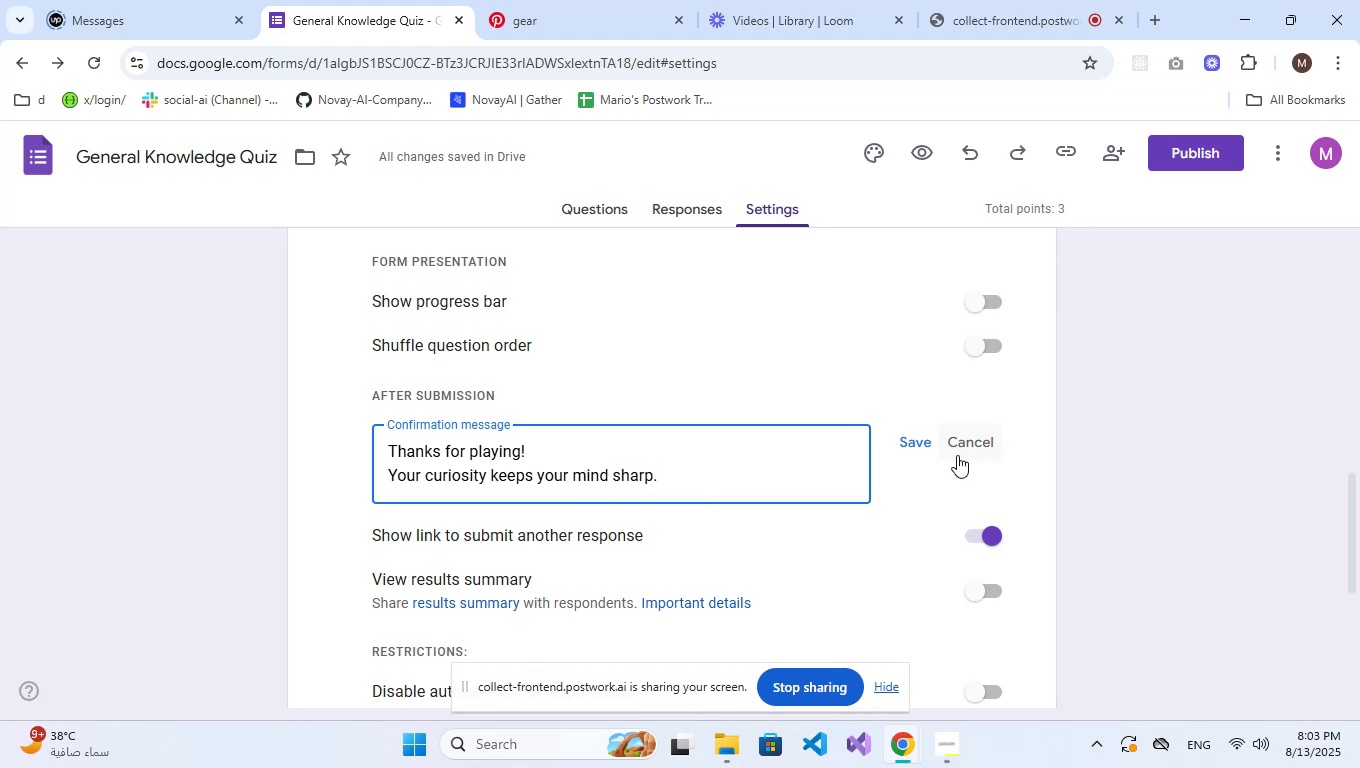 
left_click([916, 455])
 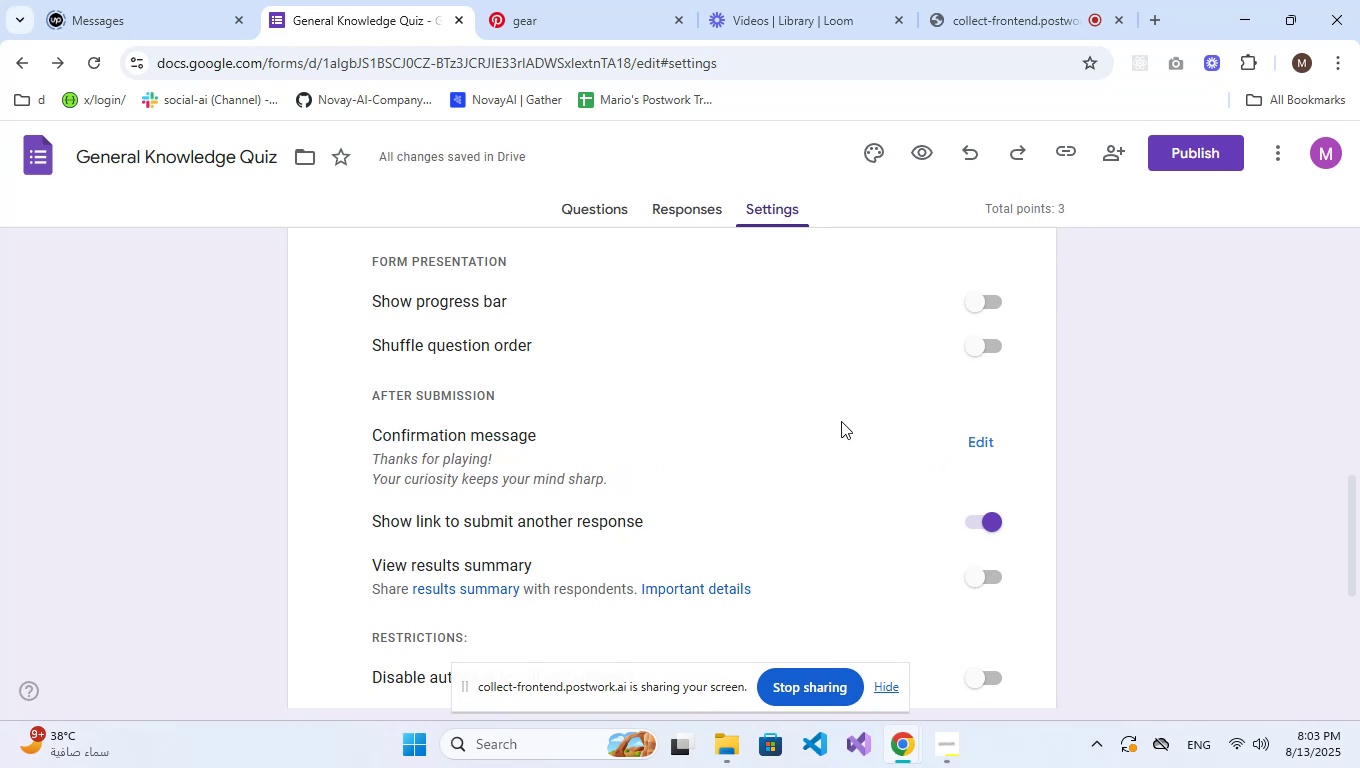 
wait(5.34)
 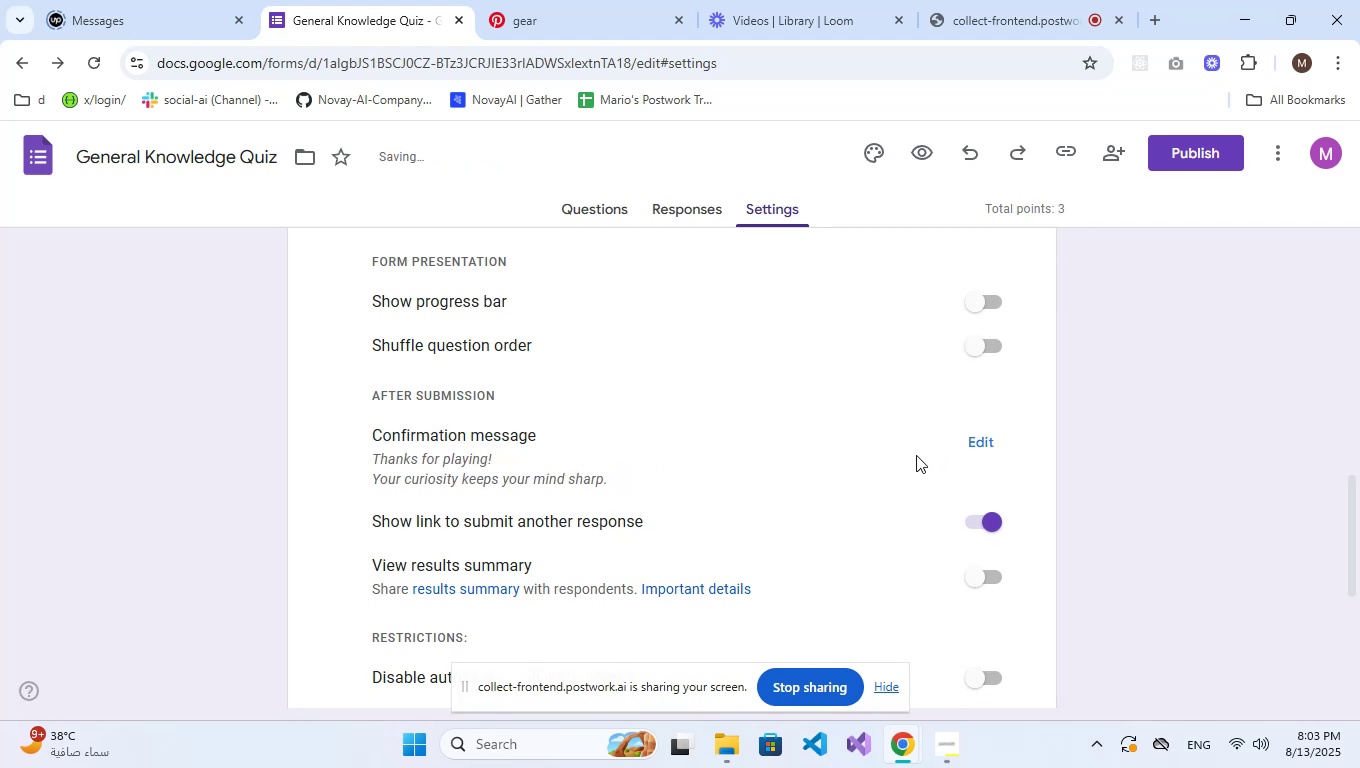 
scroll: coordinate [726, 384], scroll_direction: up, amount: 4.0
 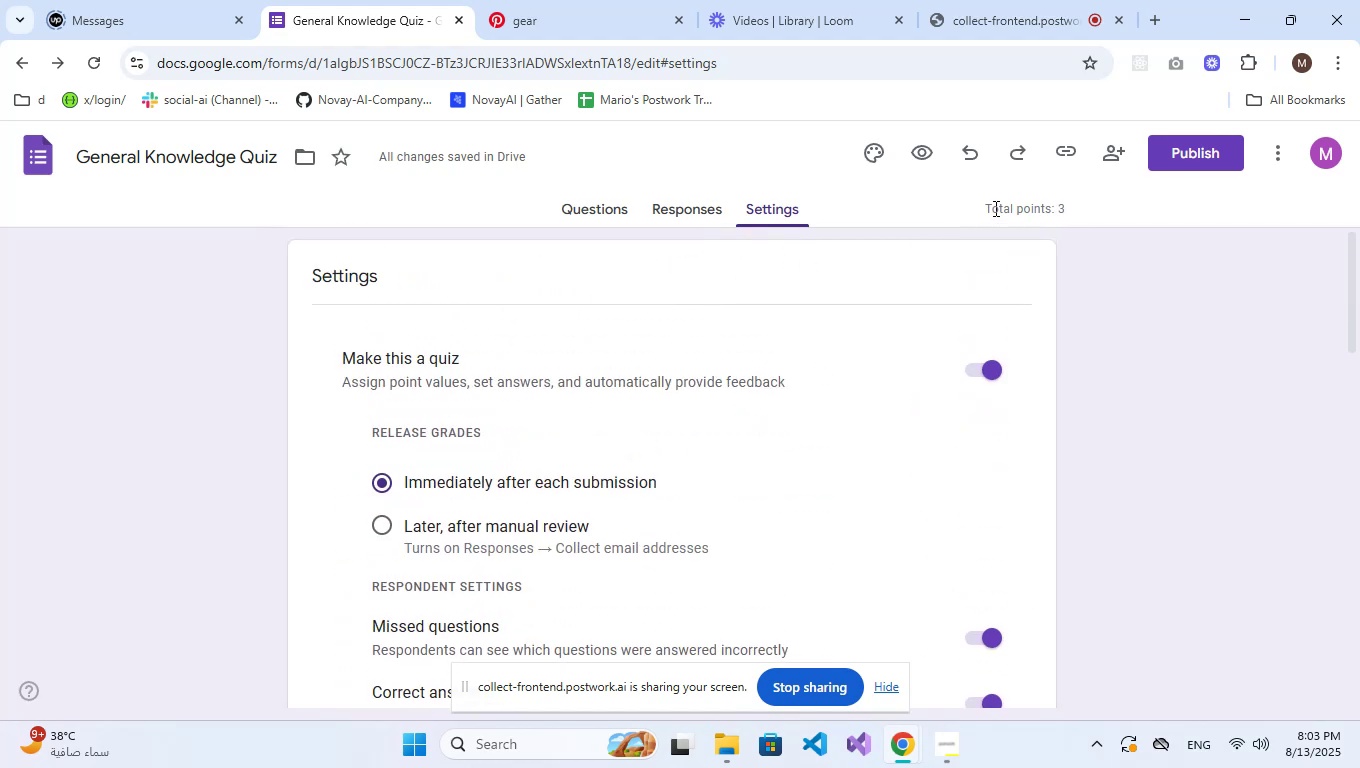 
scroll: coordinate [885, 359], scroll_direction: down, amount: 5.0
 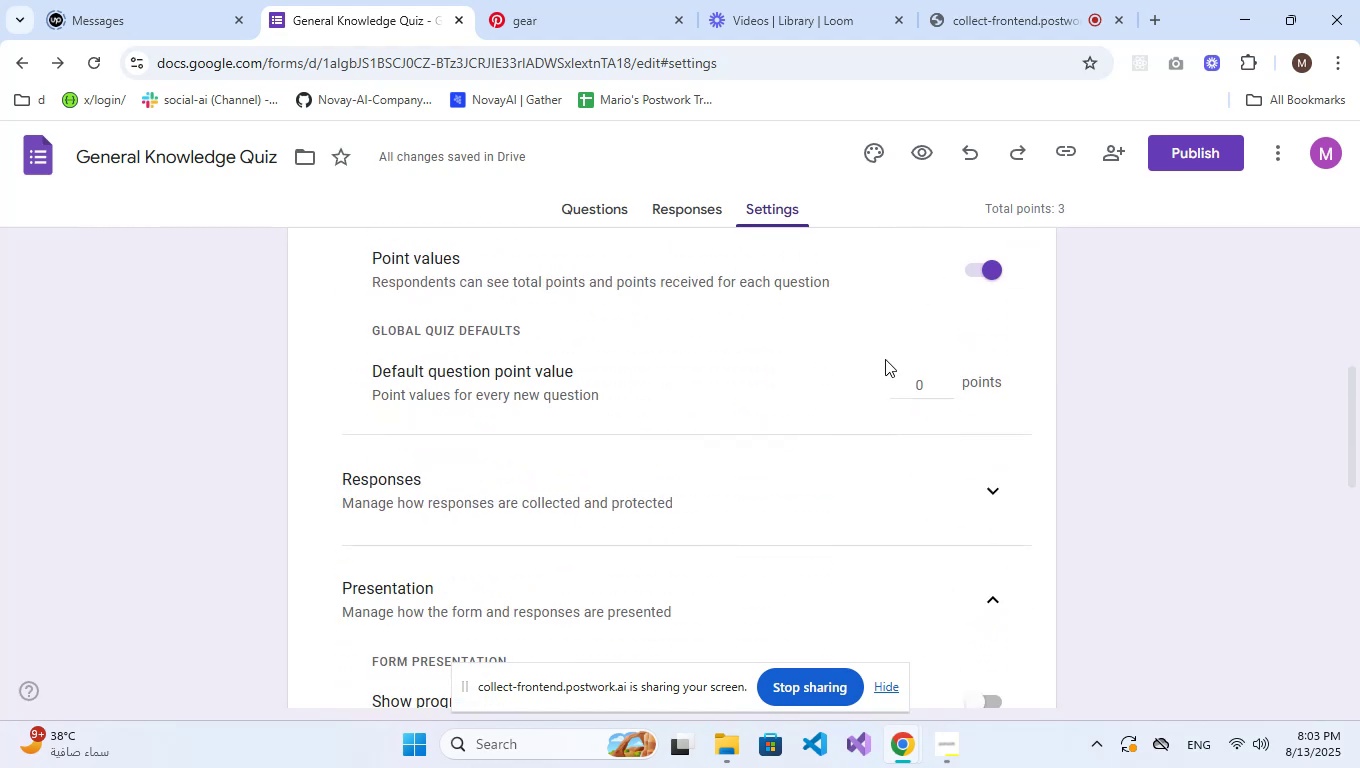 
scroll: coordinate [873, 359], scroll_direction: up, amount: 4.0
 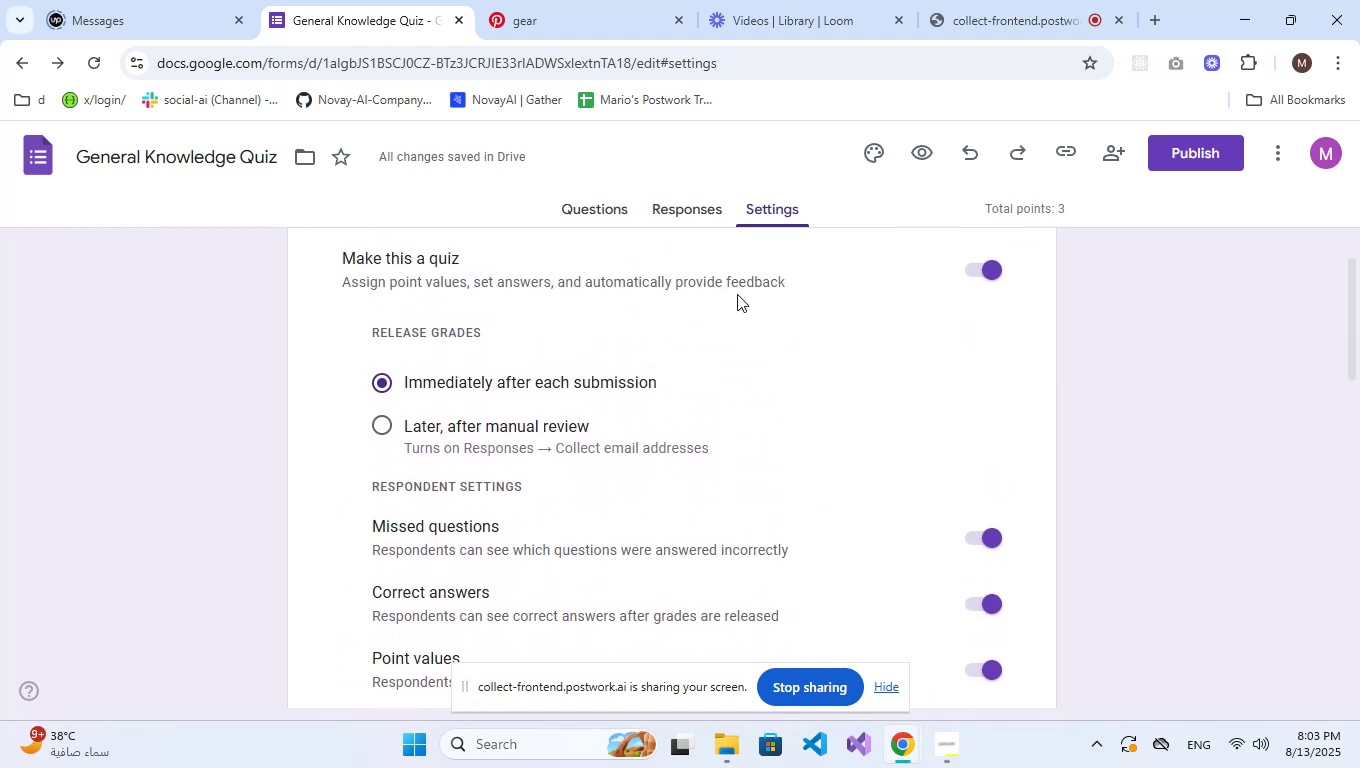 
left_click([606, 218])
 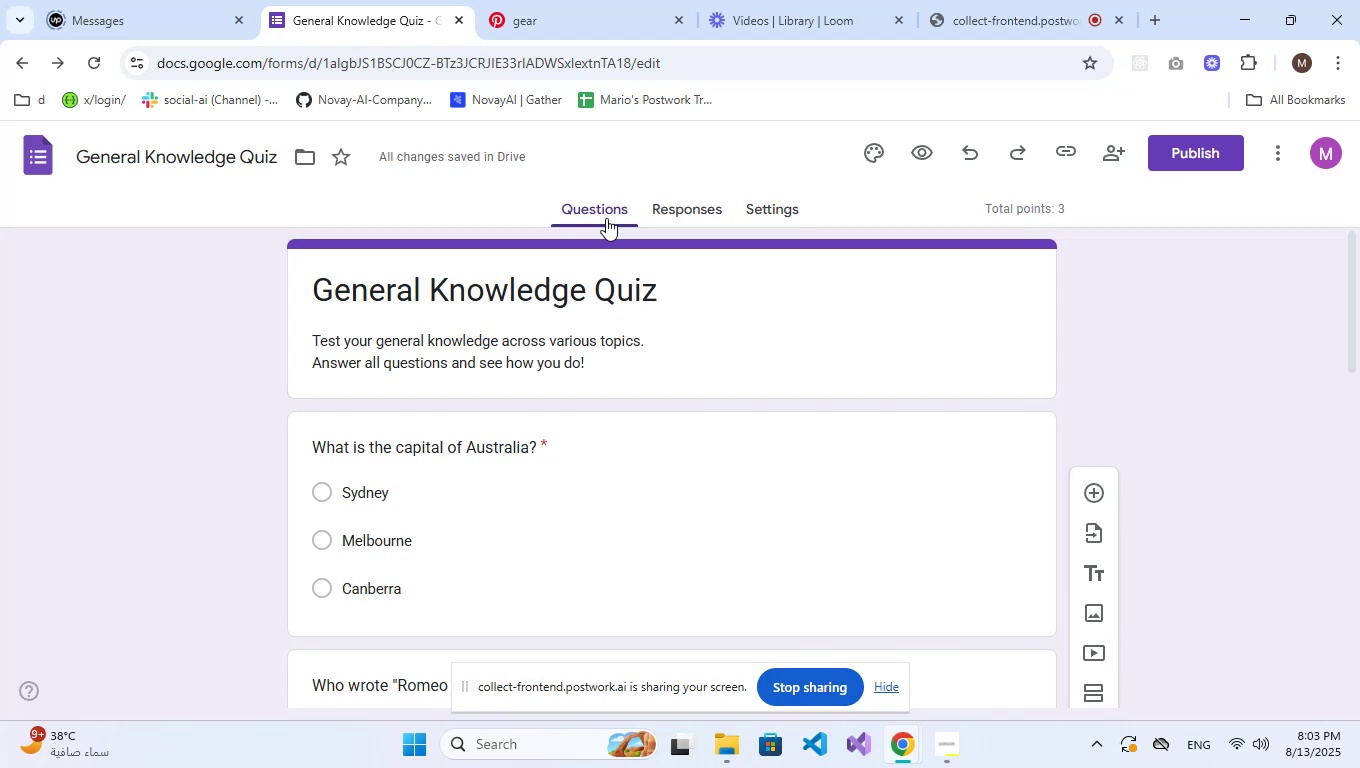 
wait(14.95)
 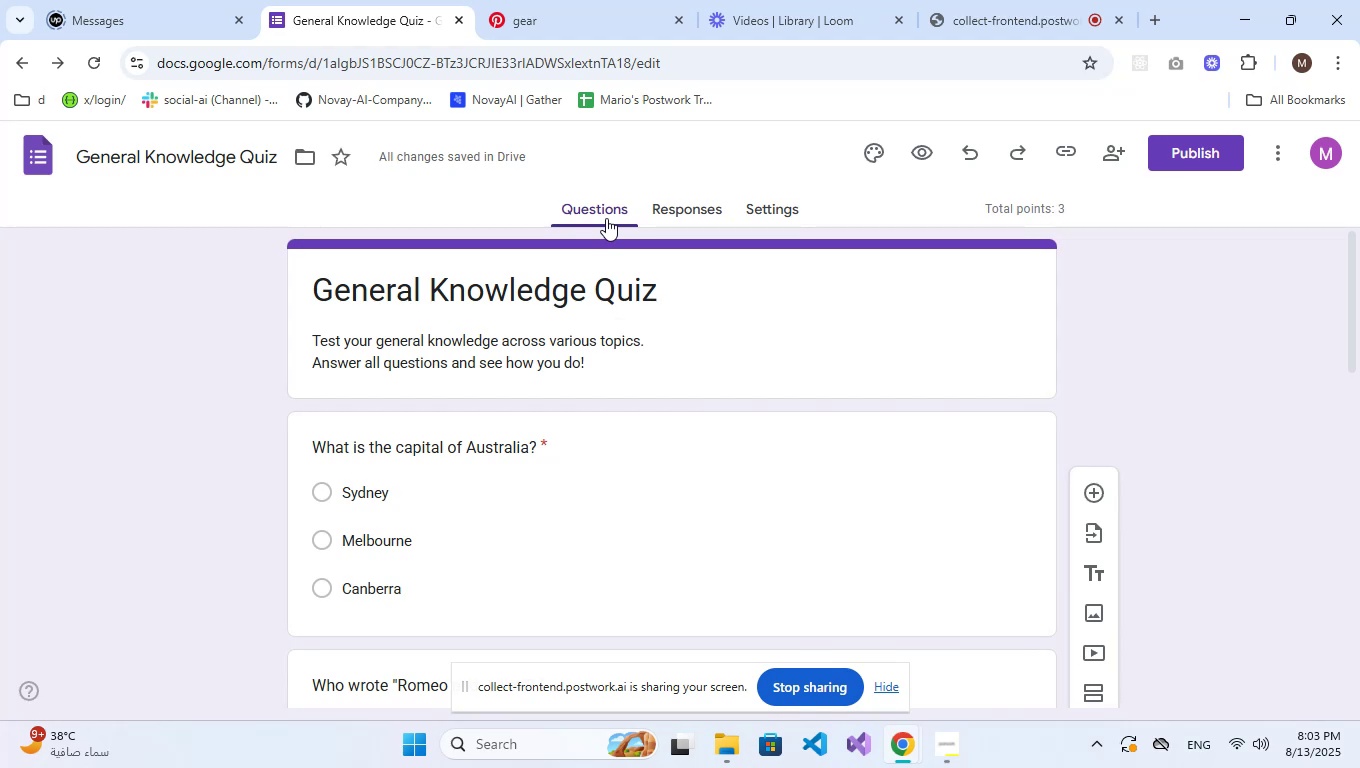 
left_click([876, 164])
 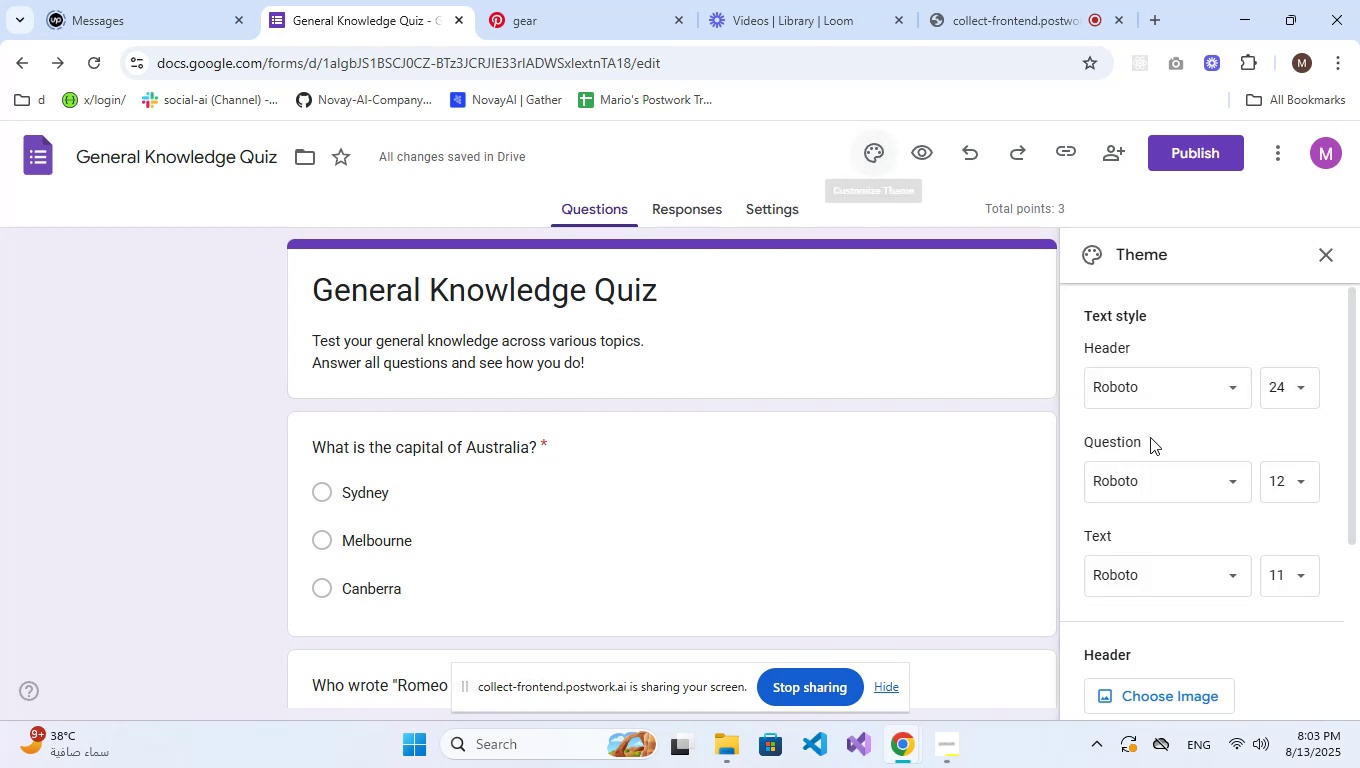 
scroll: coordinate [1176, 490], scroll_direction: down, amount: 3.0
 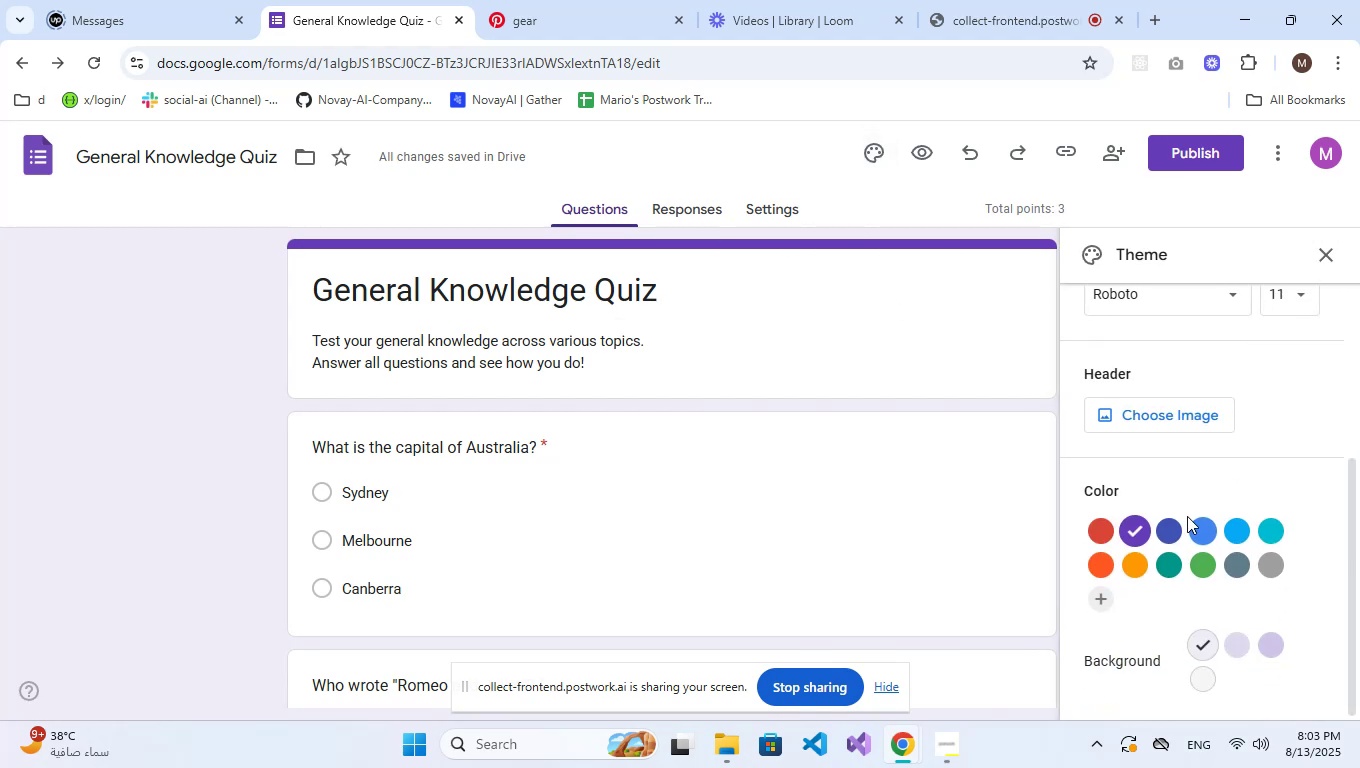 
mouse_move([1167, 535])
 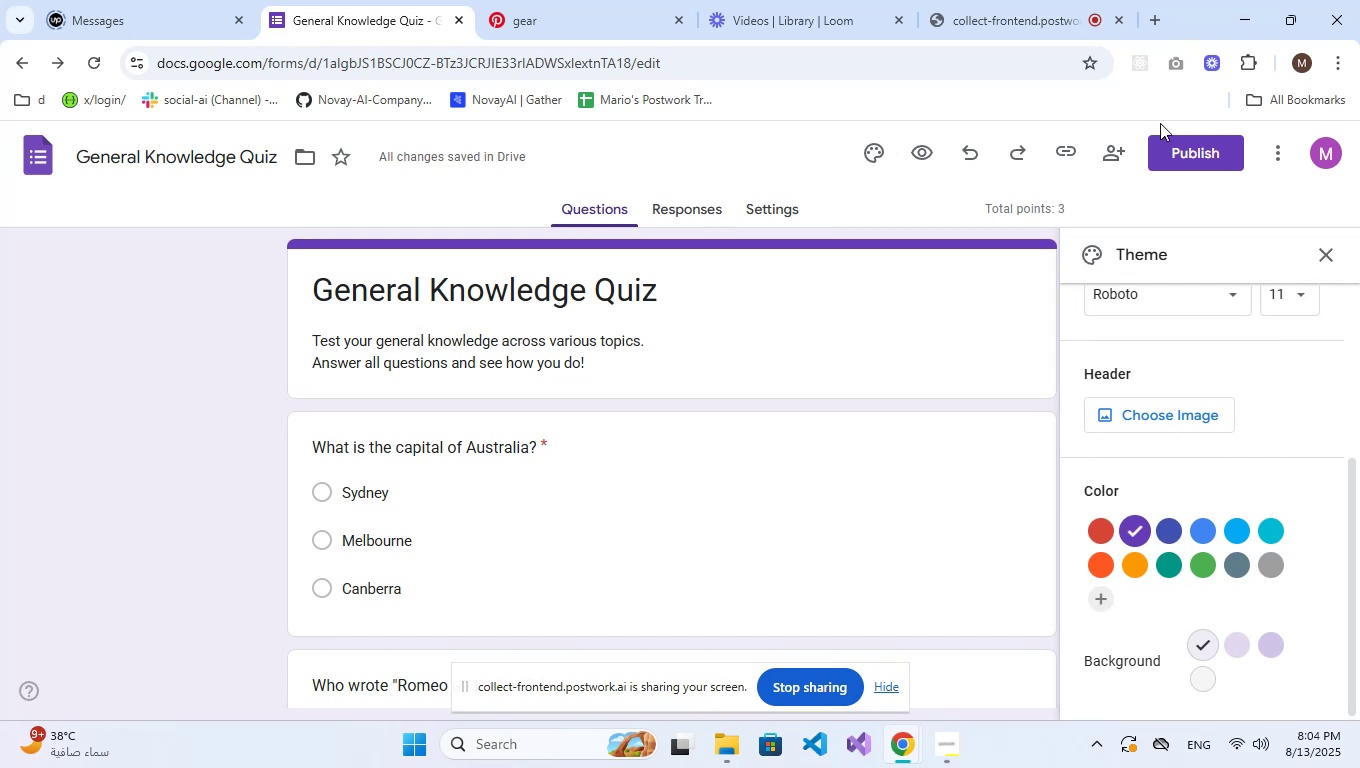 
wait(7.25)
 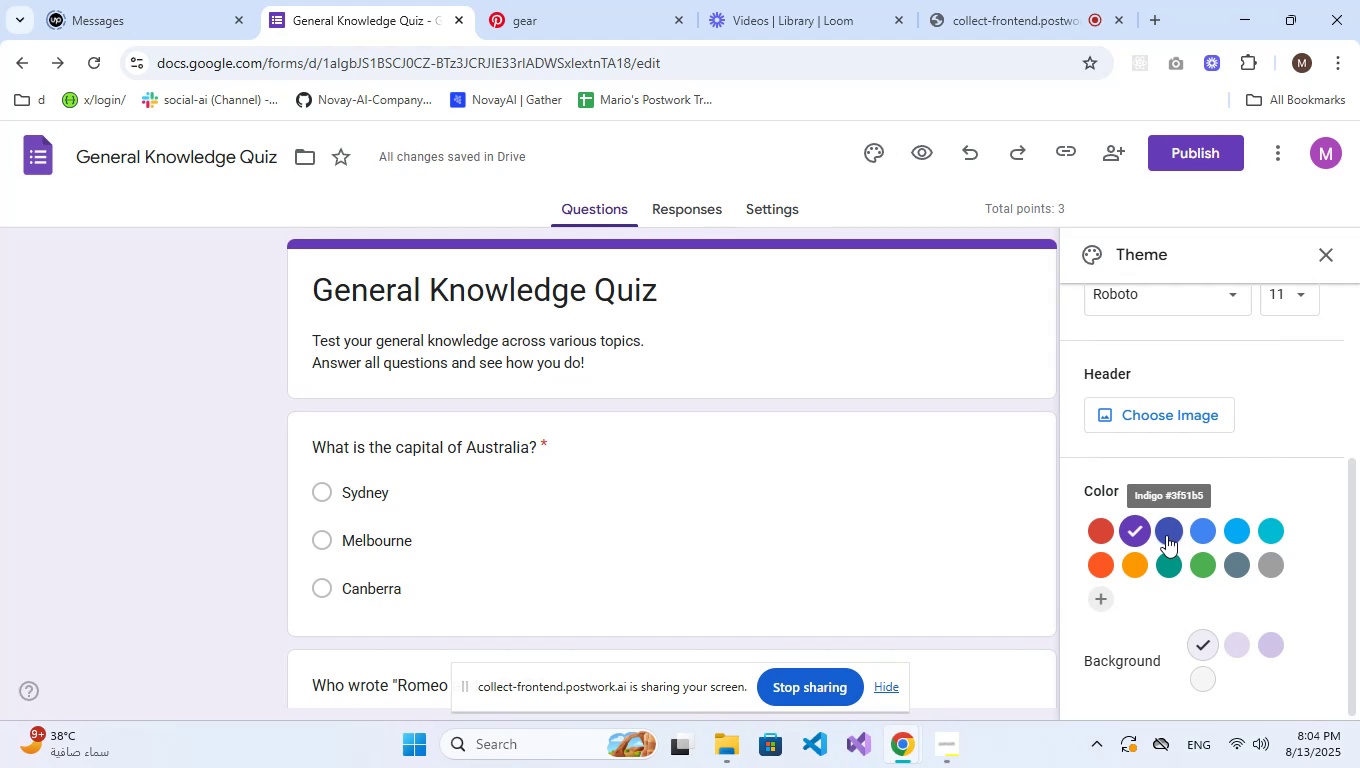 
left_click([640, 0])
 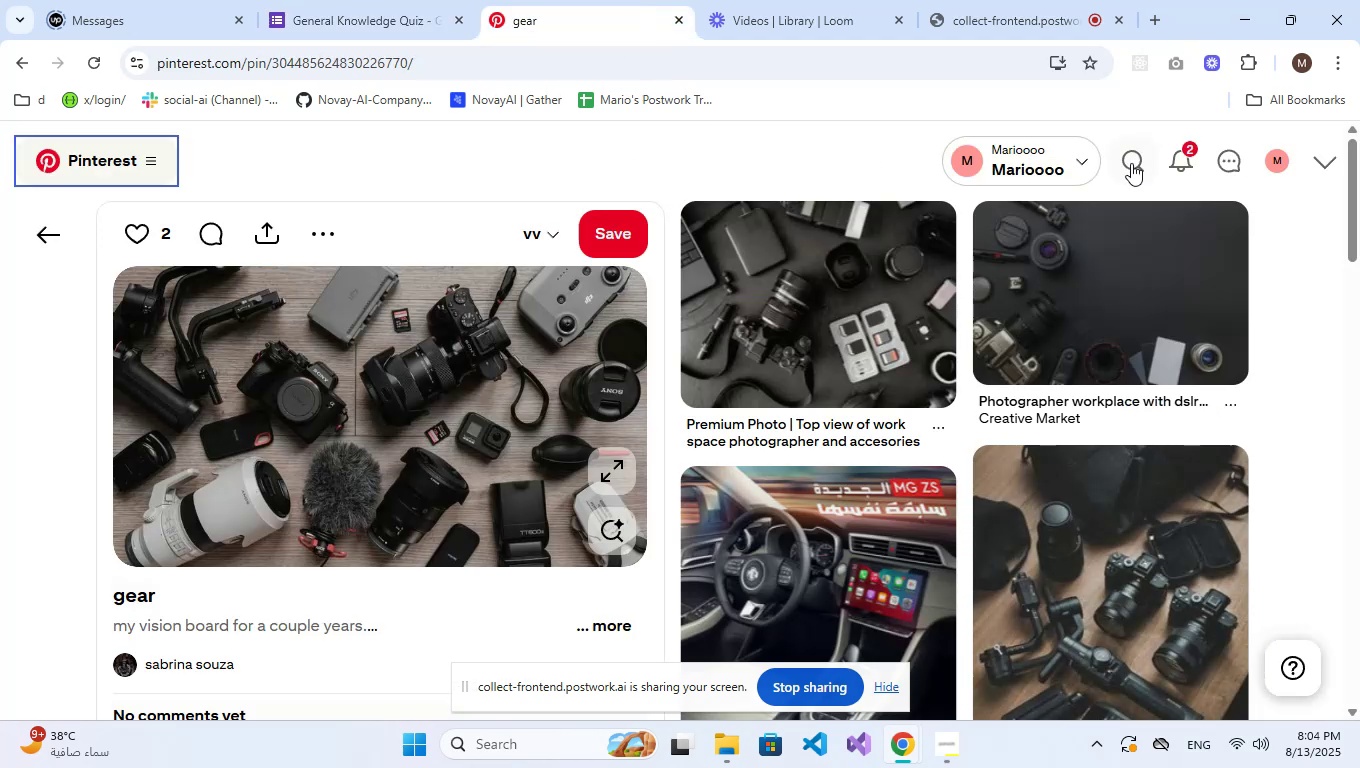 
left_click([1142, 160])
 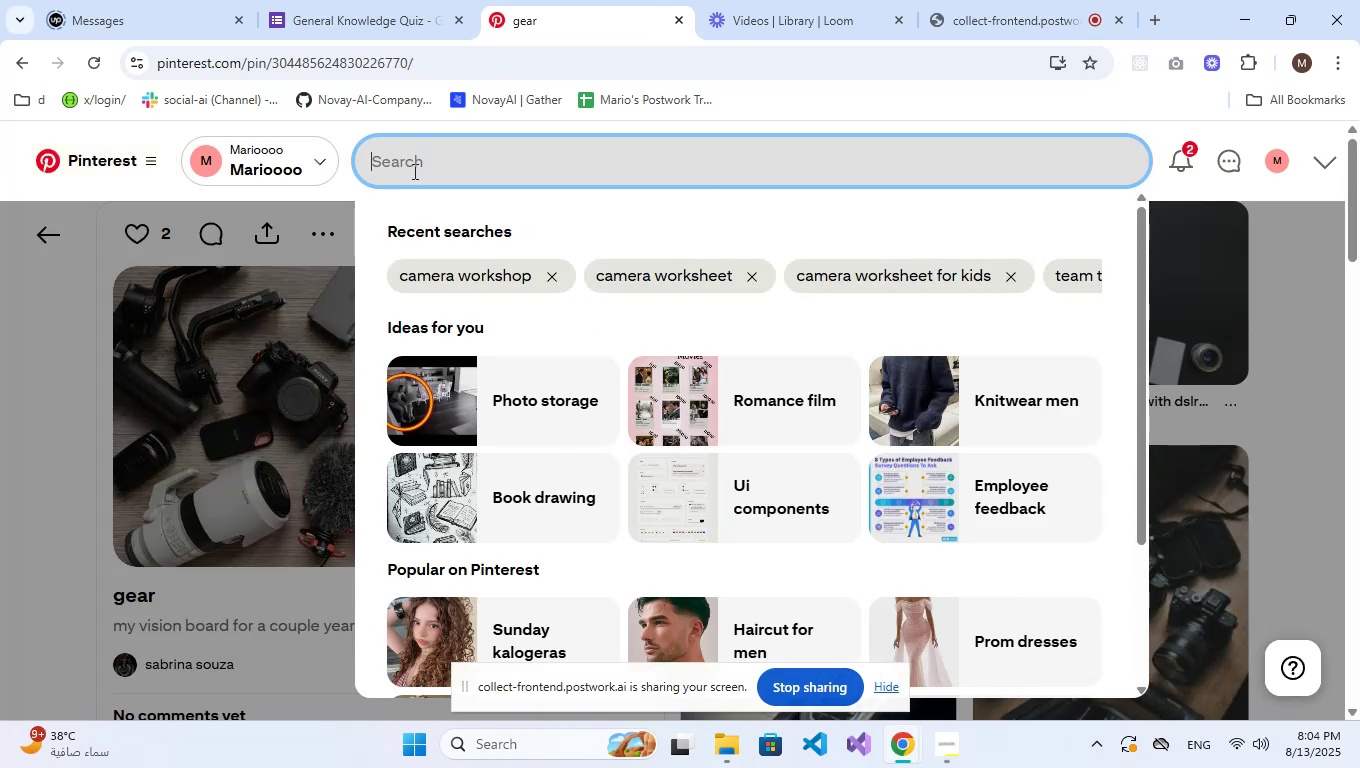 
type(quiz icons)
key(NumpadEnter)
 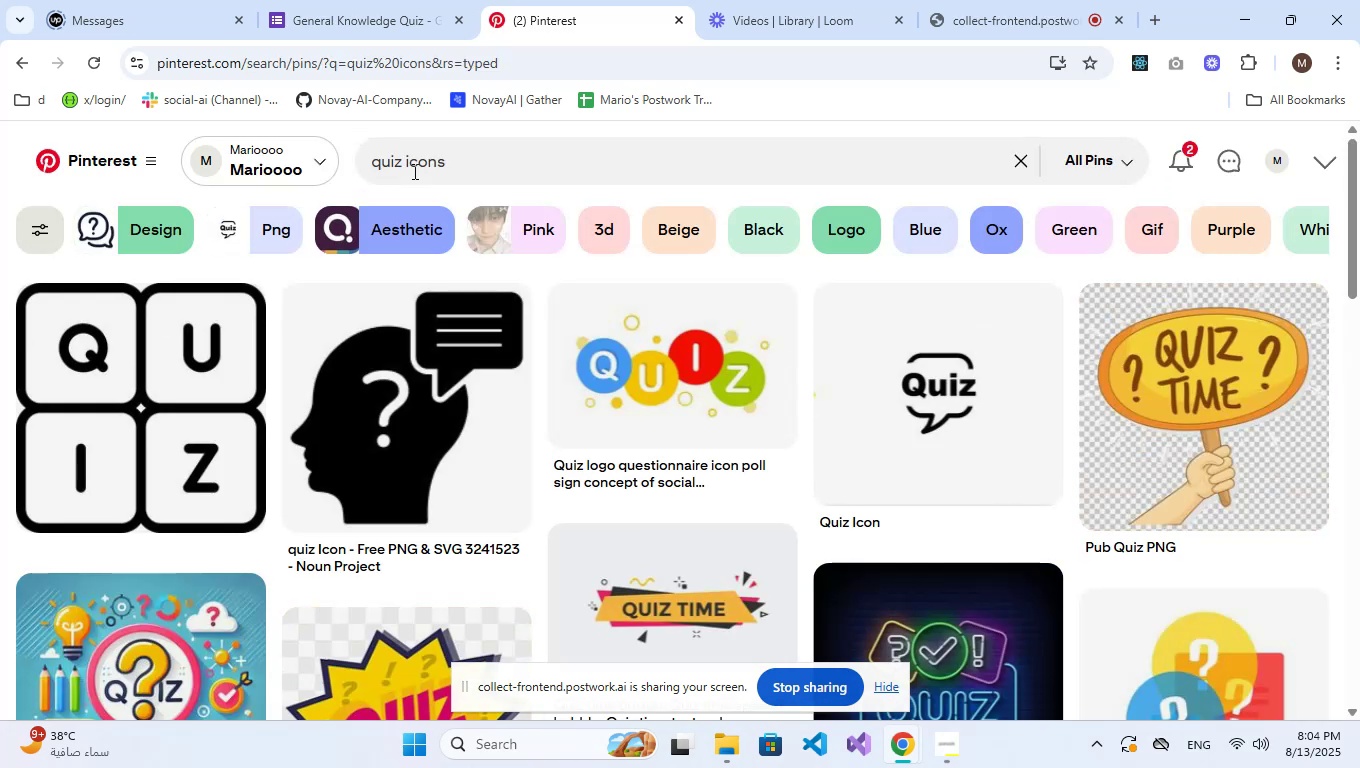 
wait(7.0)
 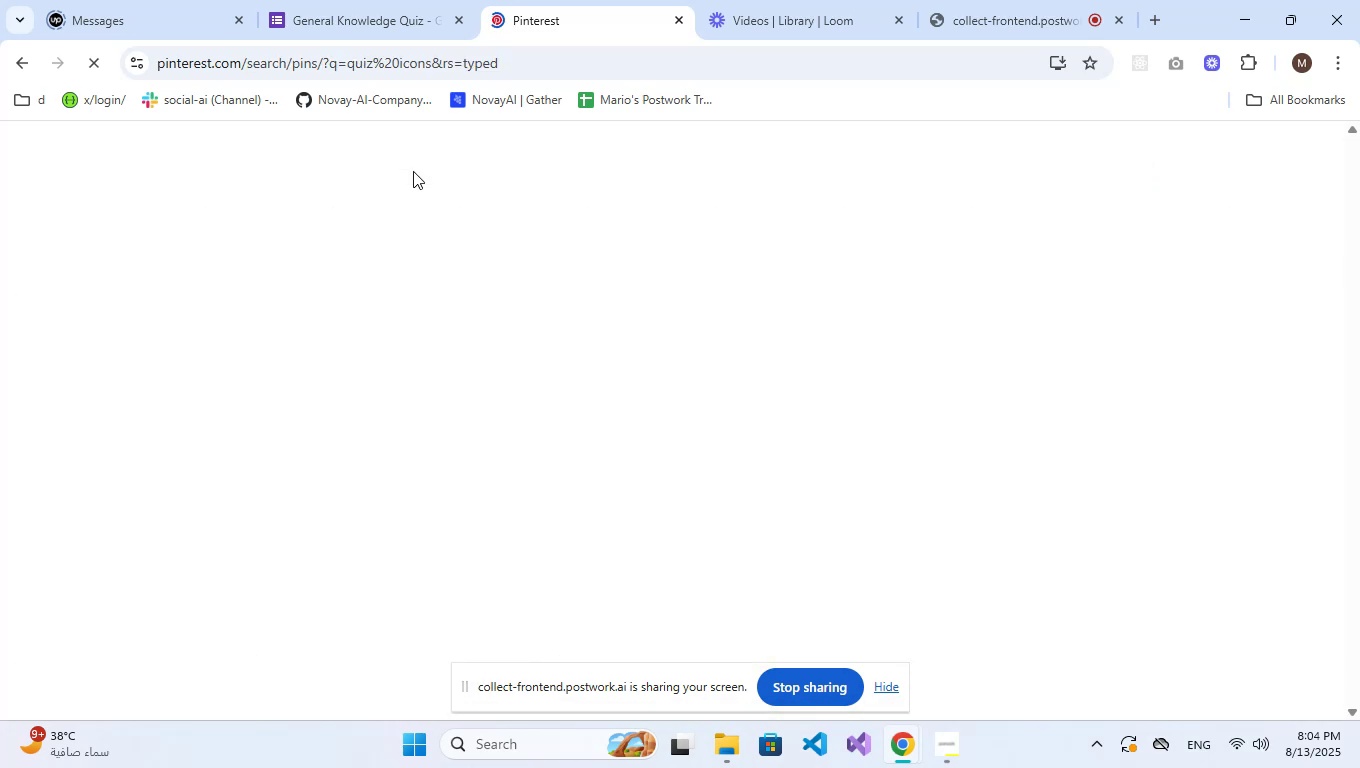 
left_click([625, 358])
 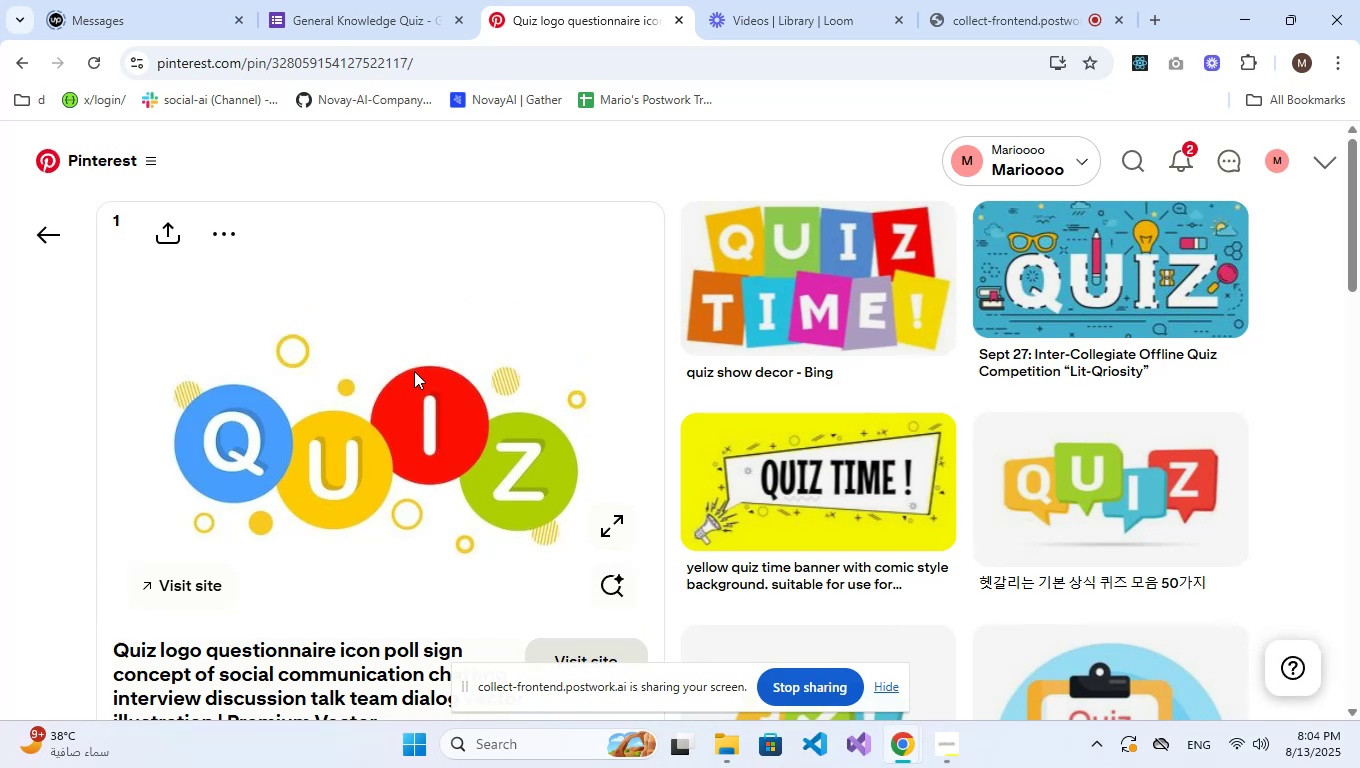 
right_click([414, 371])
 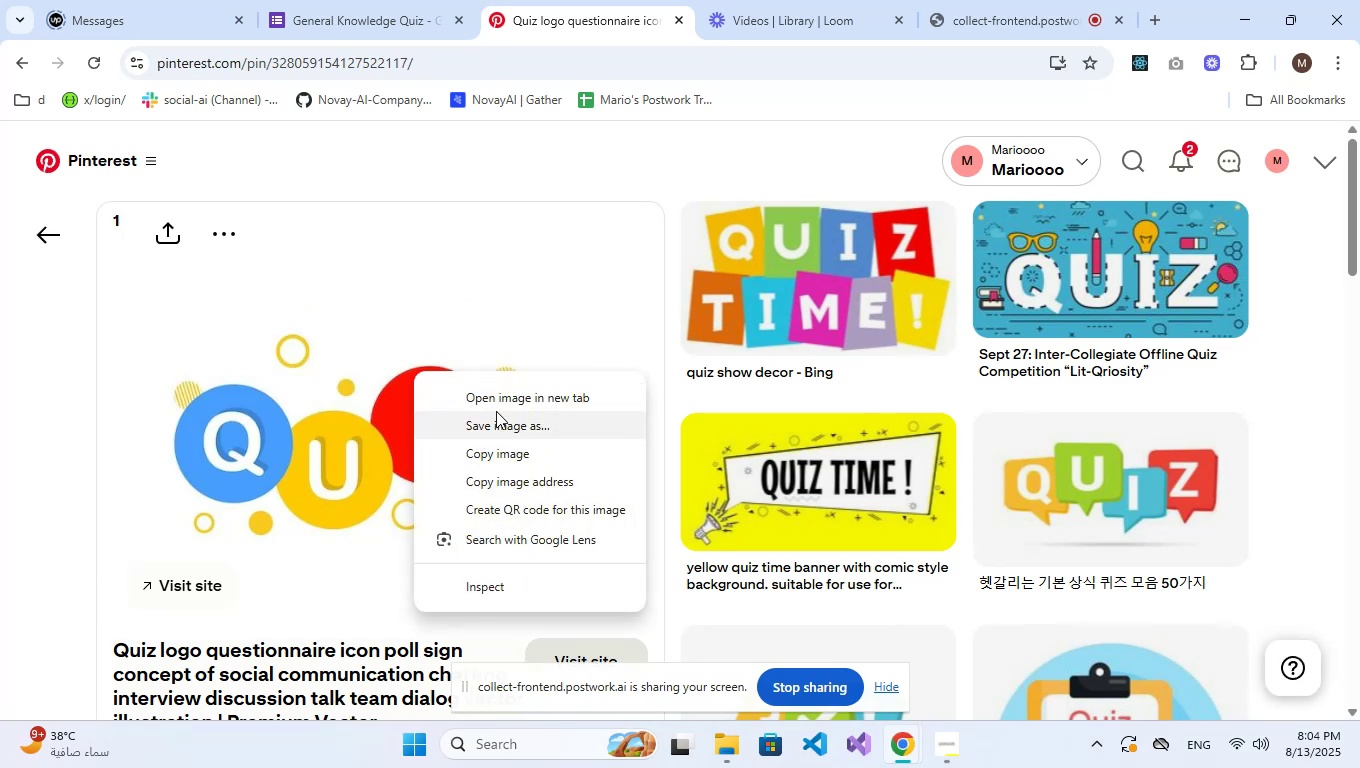 
left_click([508, 427])
 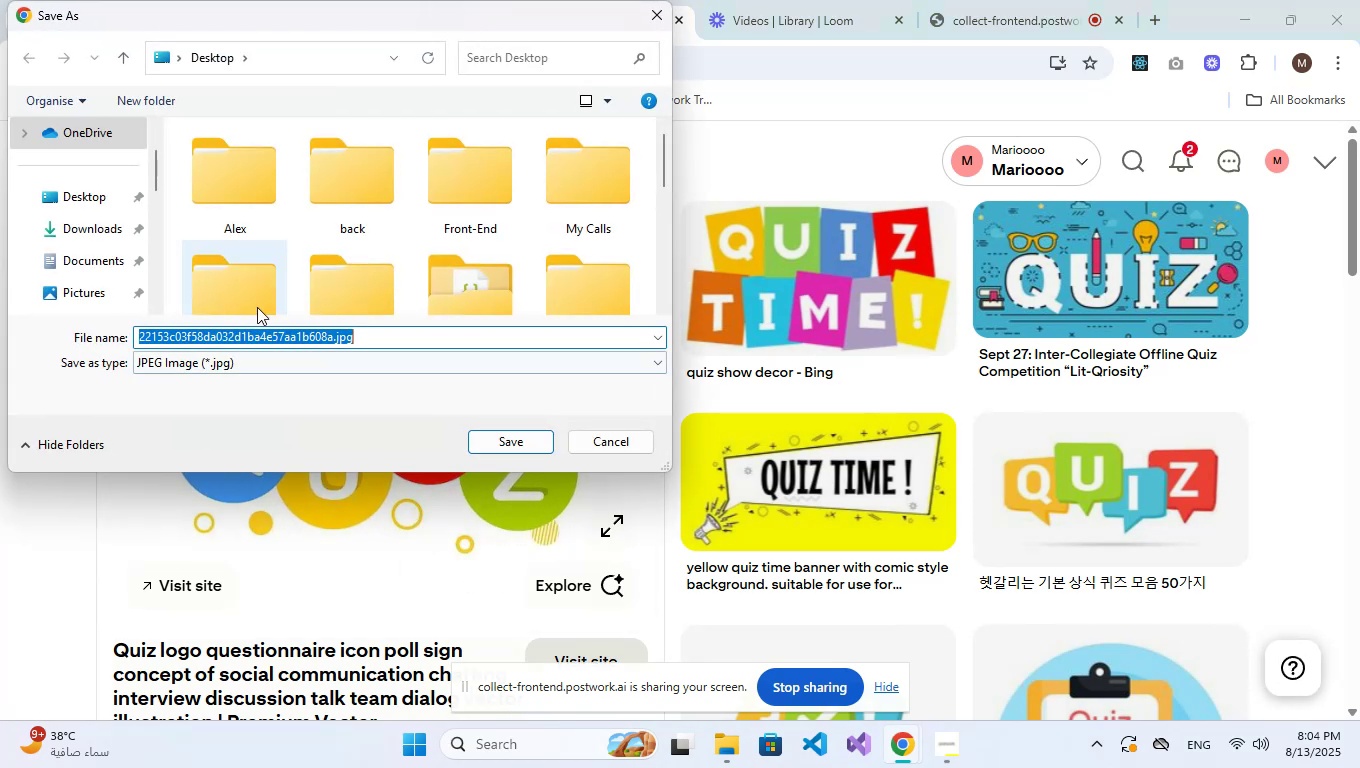 
left_click([94, 204])
 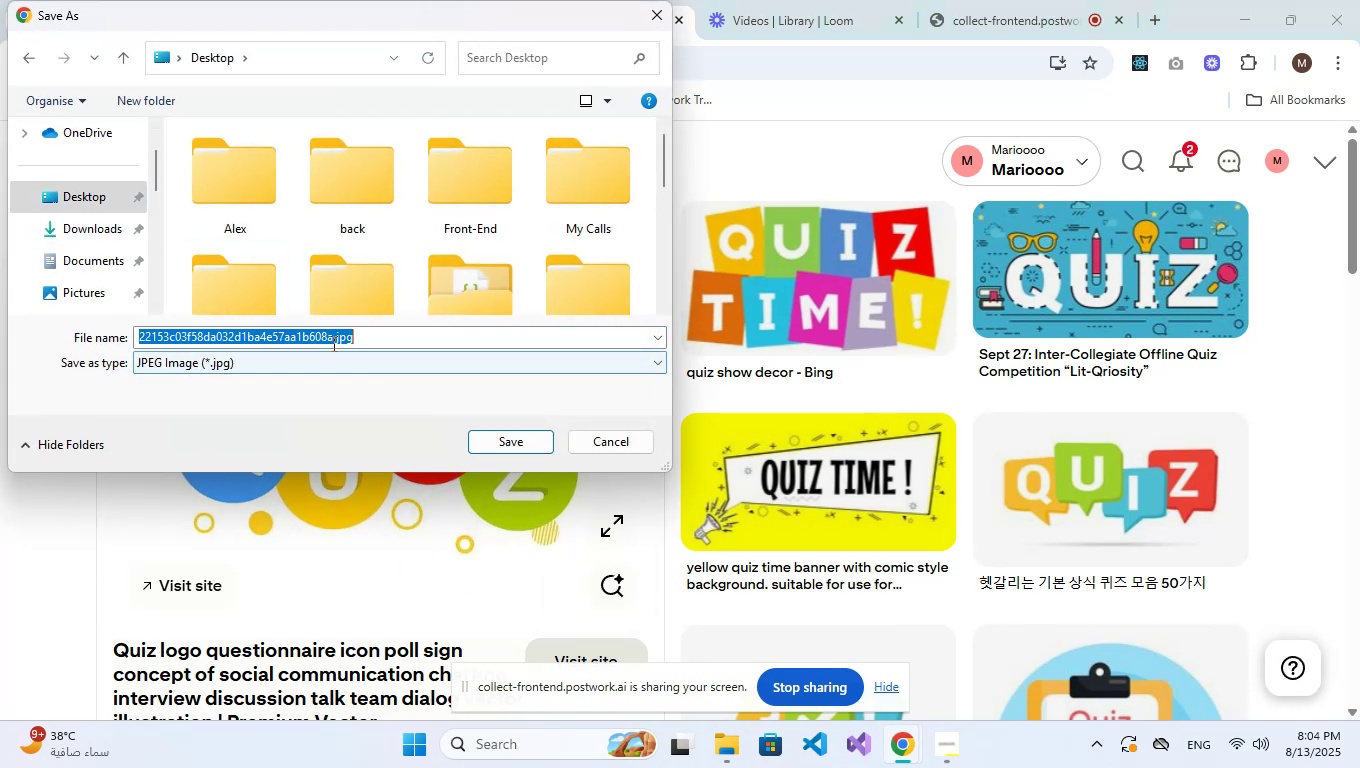 
double_click([333, 340])
 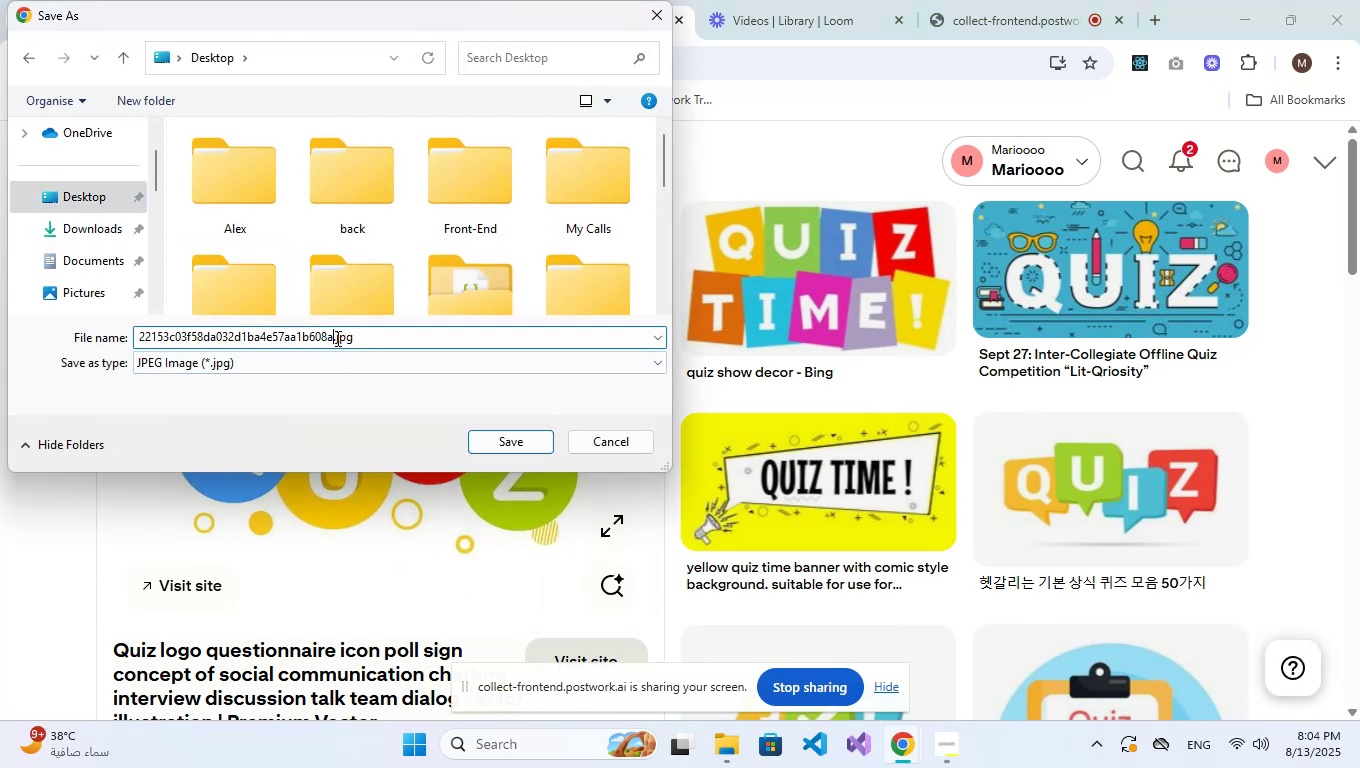 
left_click_drag(start_coordinate=[331, 337], to_coordinate=[126, 339])
 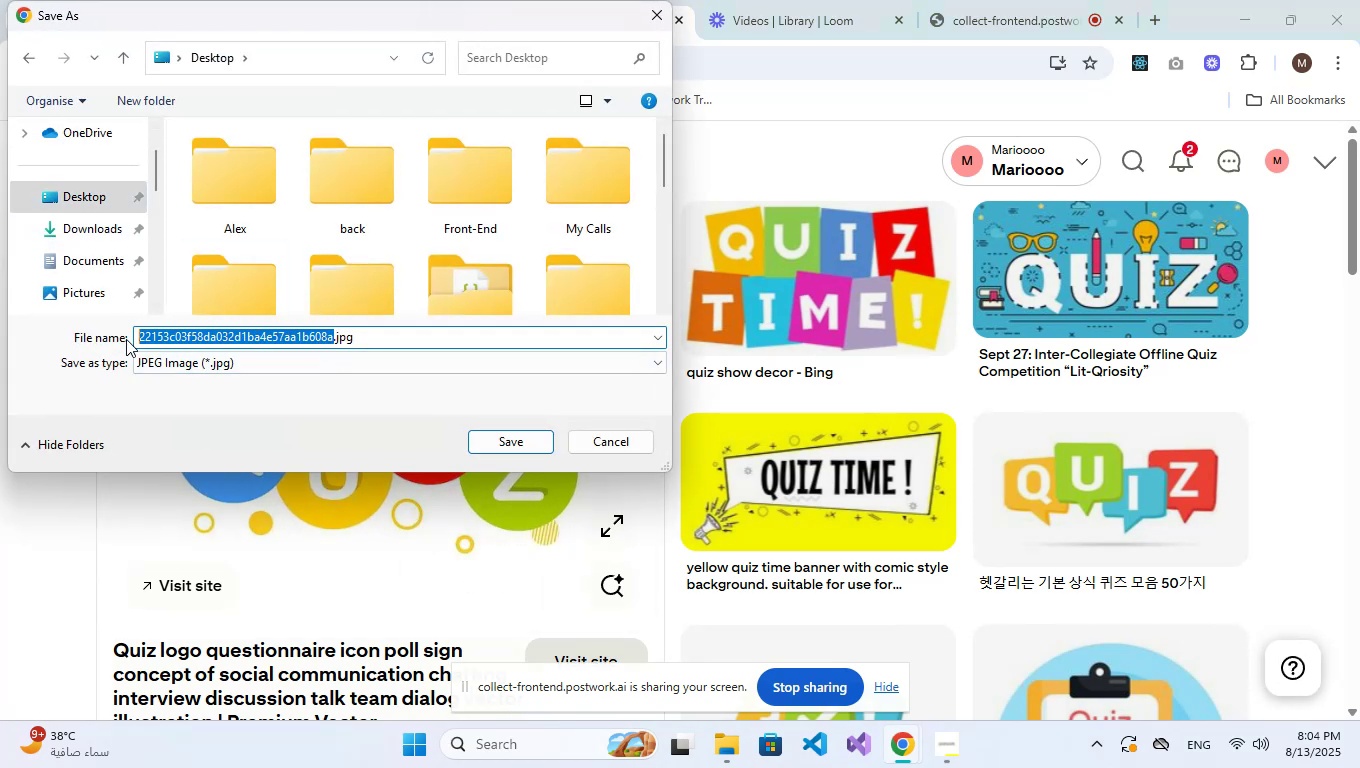 
type(quiz)
key(NumpadEnter)
 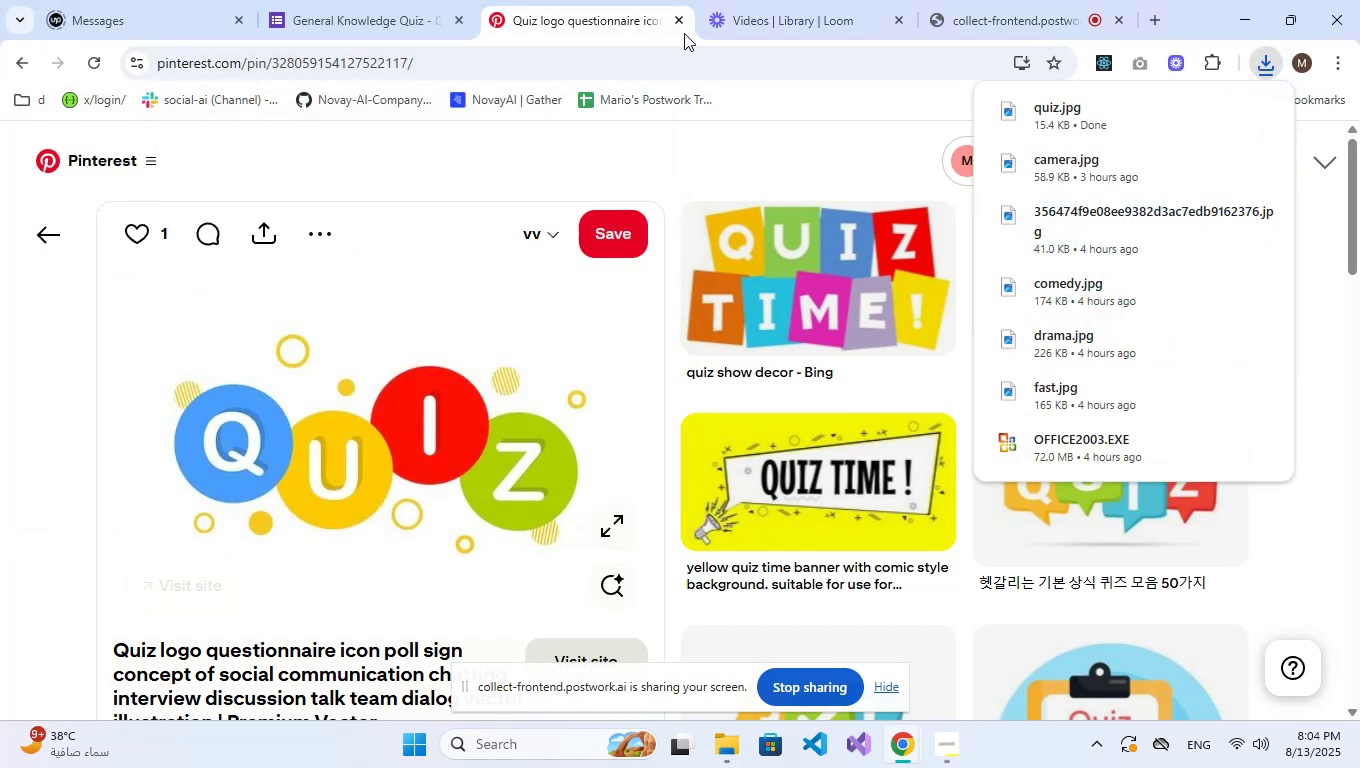 
left_click([452, 0])
 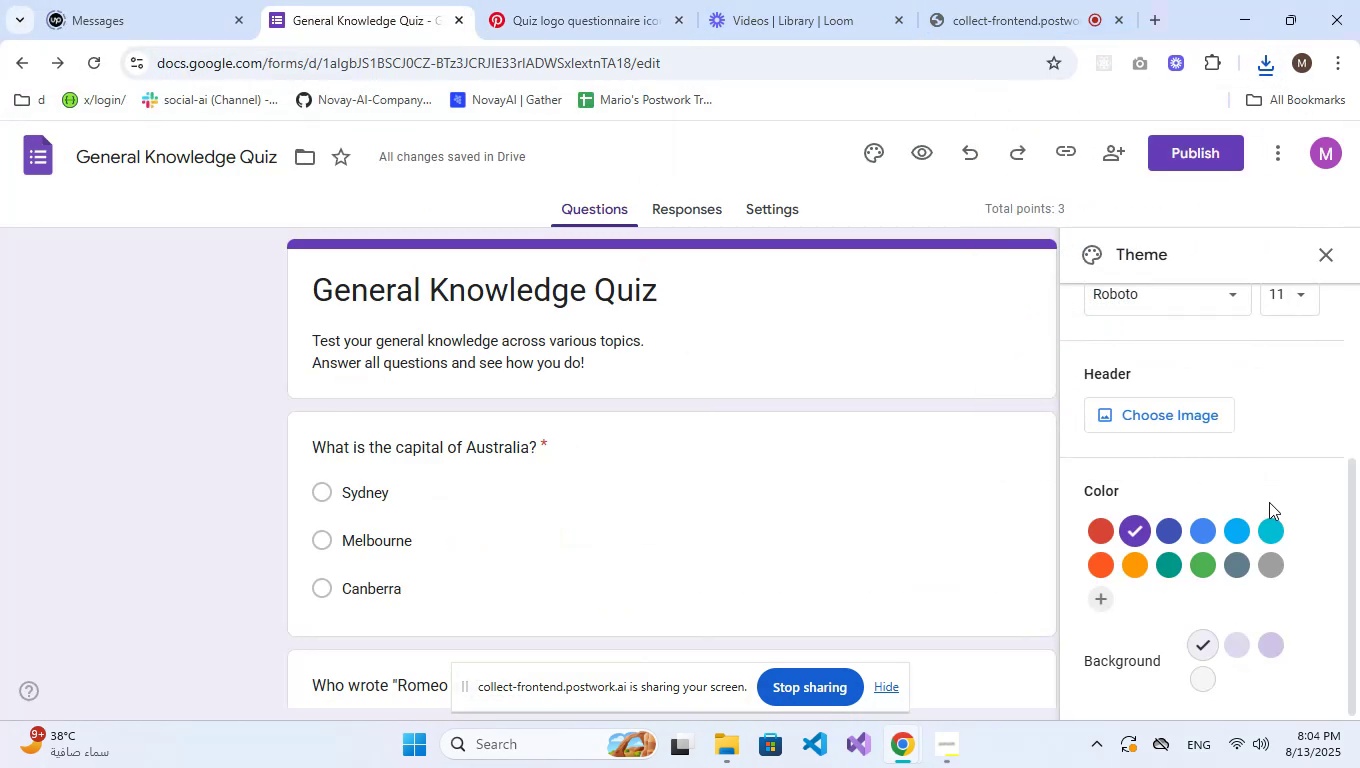 
left_click([1171, 414])
 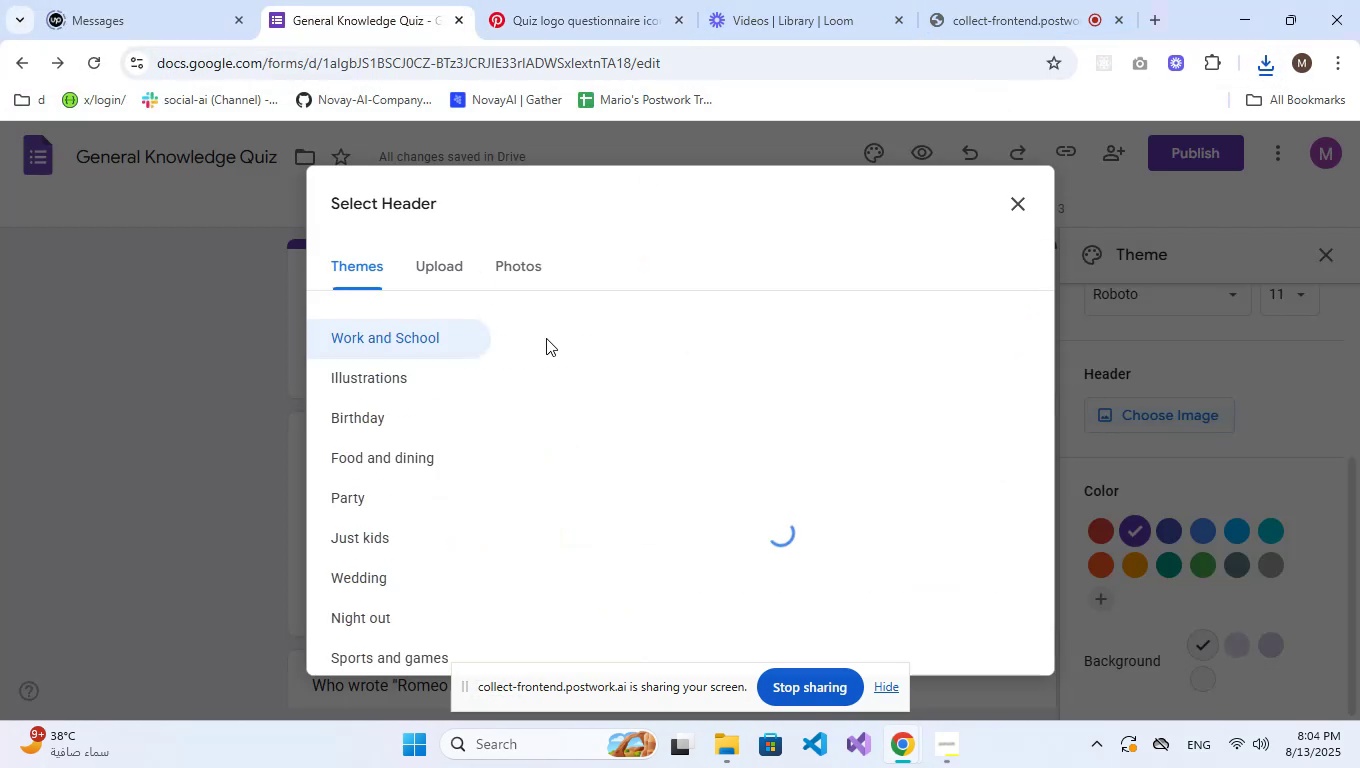 
left_click([442, 269])
 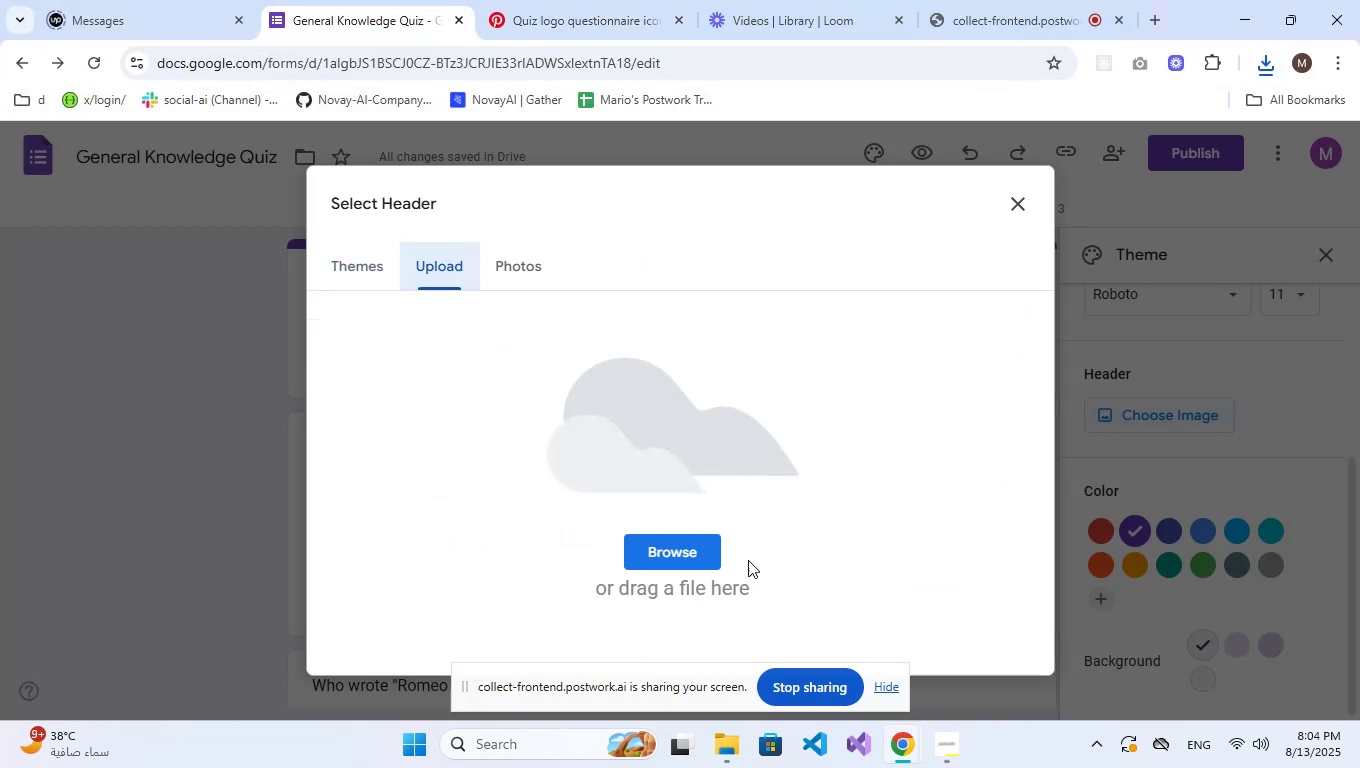 
left_click([708, 568])
 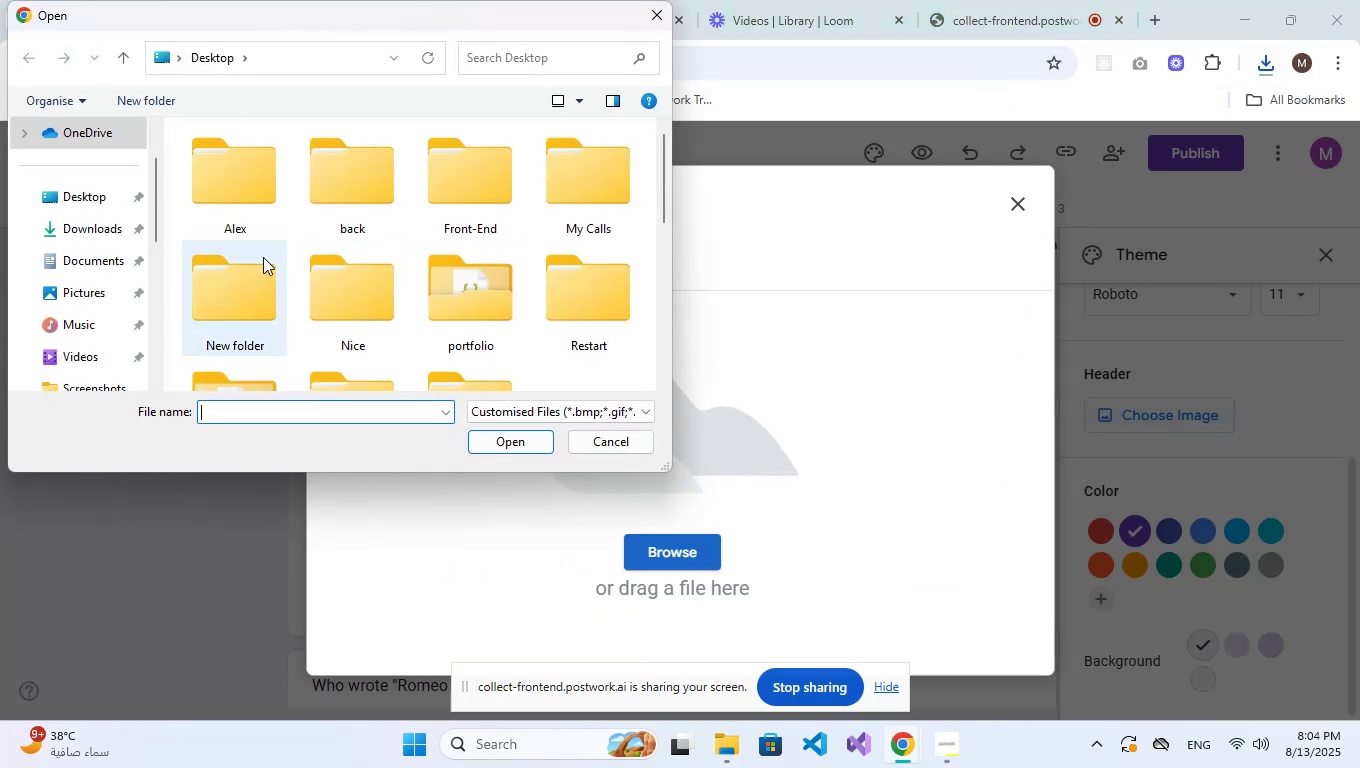 
left_click([104, 202])
 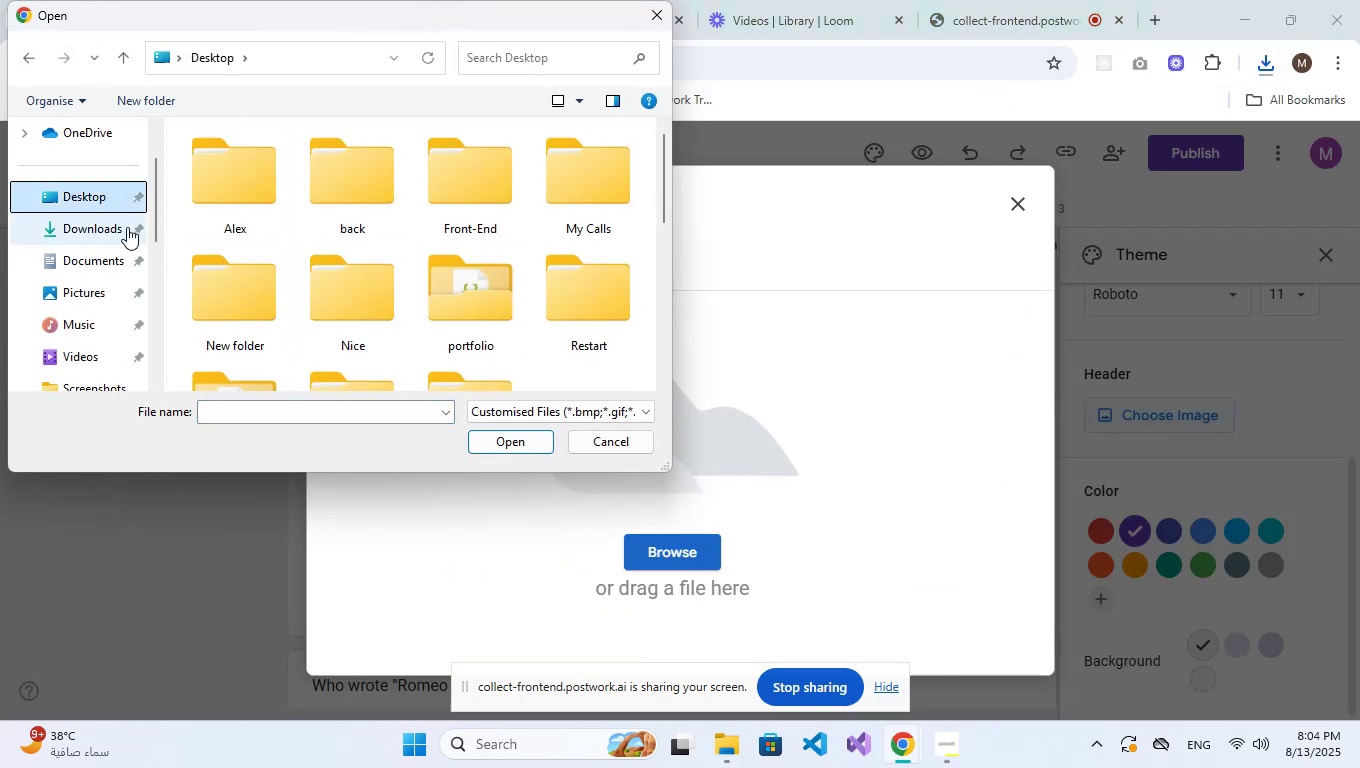 
scroll: coordinate [376, 289], scroll_direction: down, amount: 4.0
 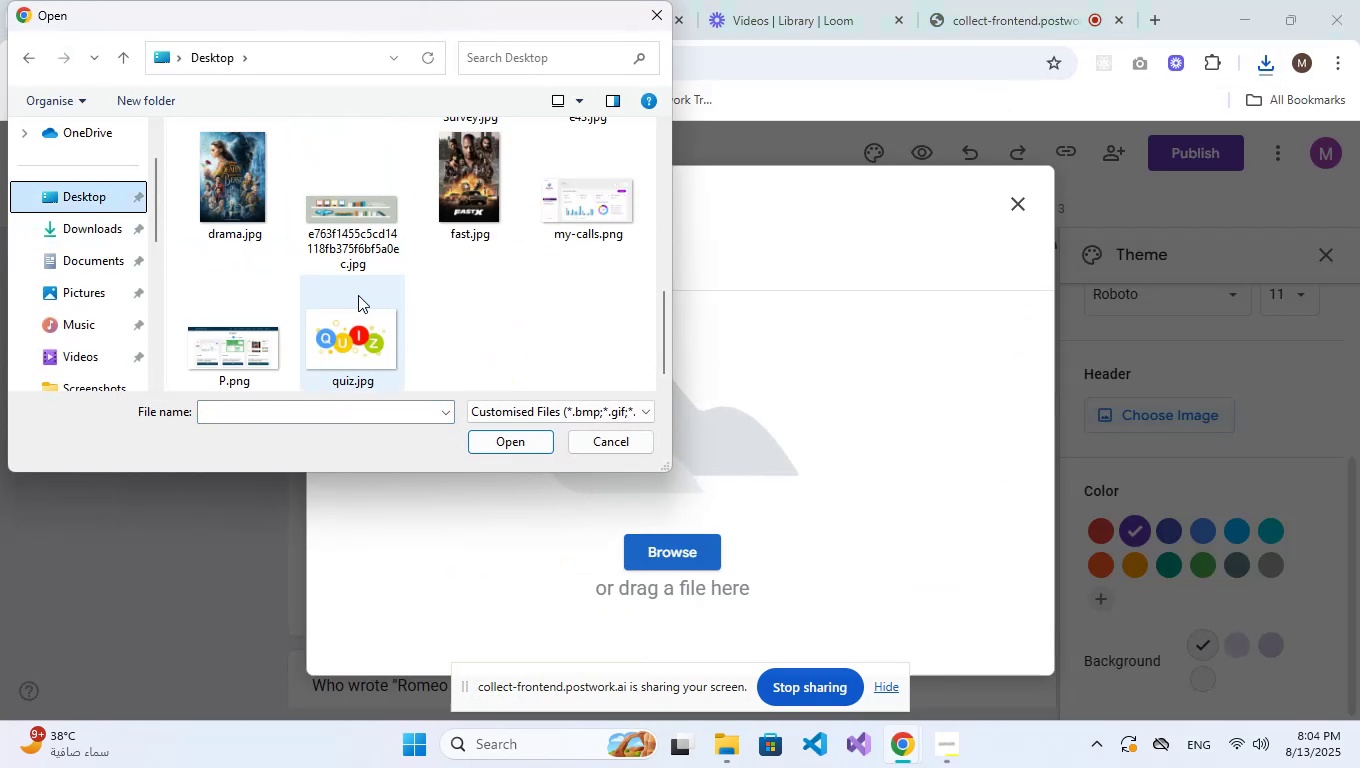 
left_click([353, 322])
 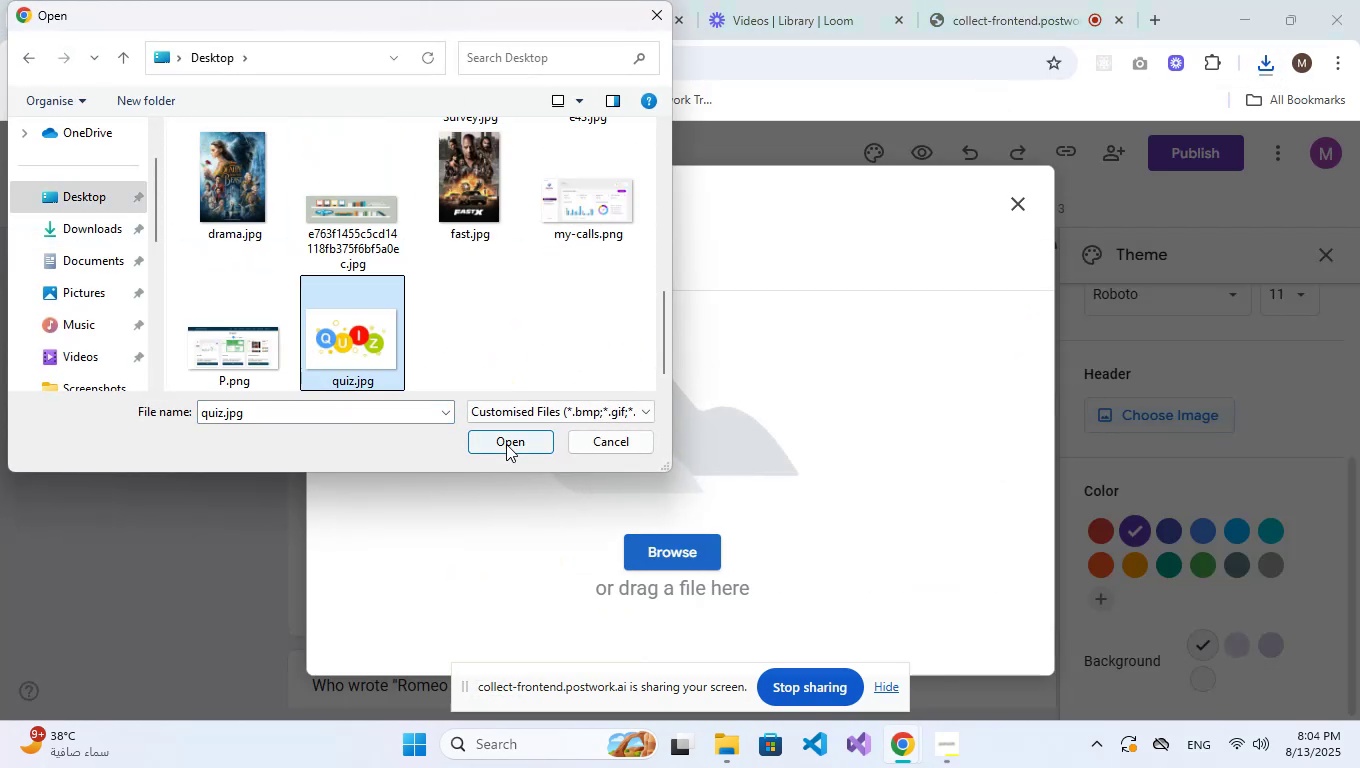 
left_click([506, 444])
 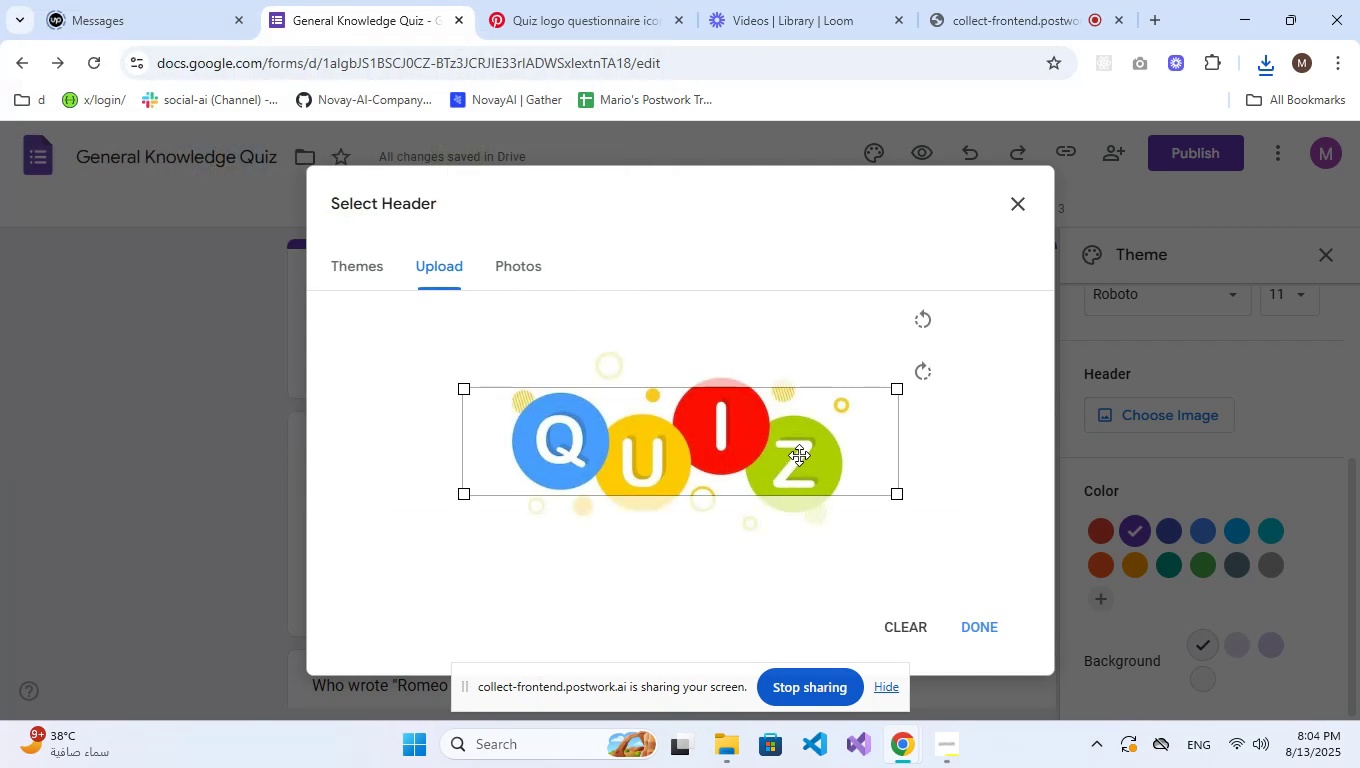 
wait(5.78)
 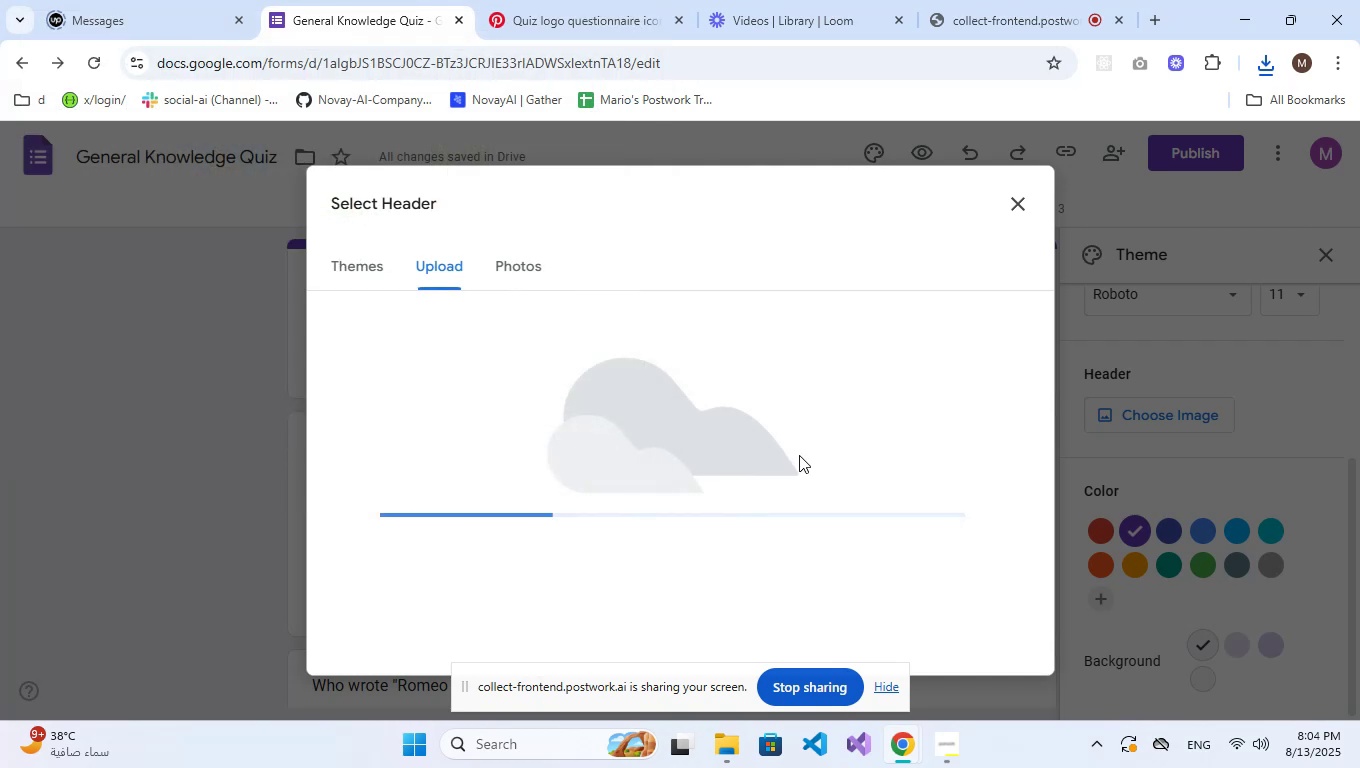 
left_click_drag(start_coordinate=[898, 492], to_coordinate=[908, 545])
 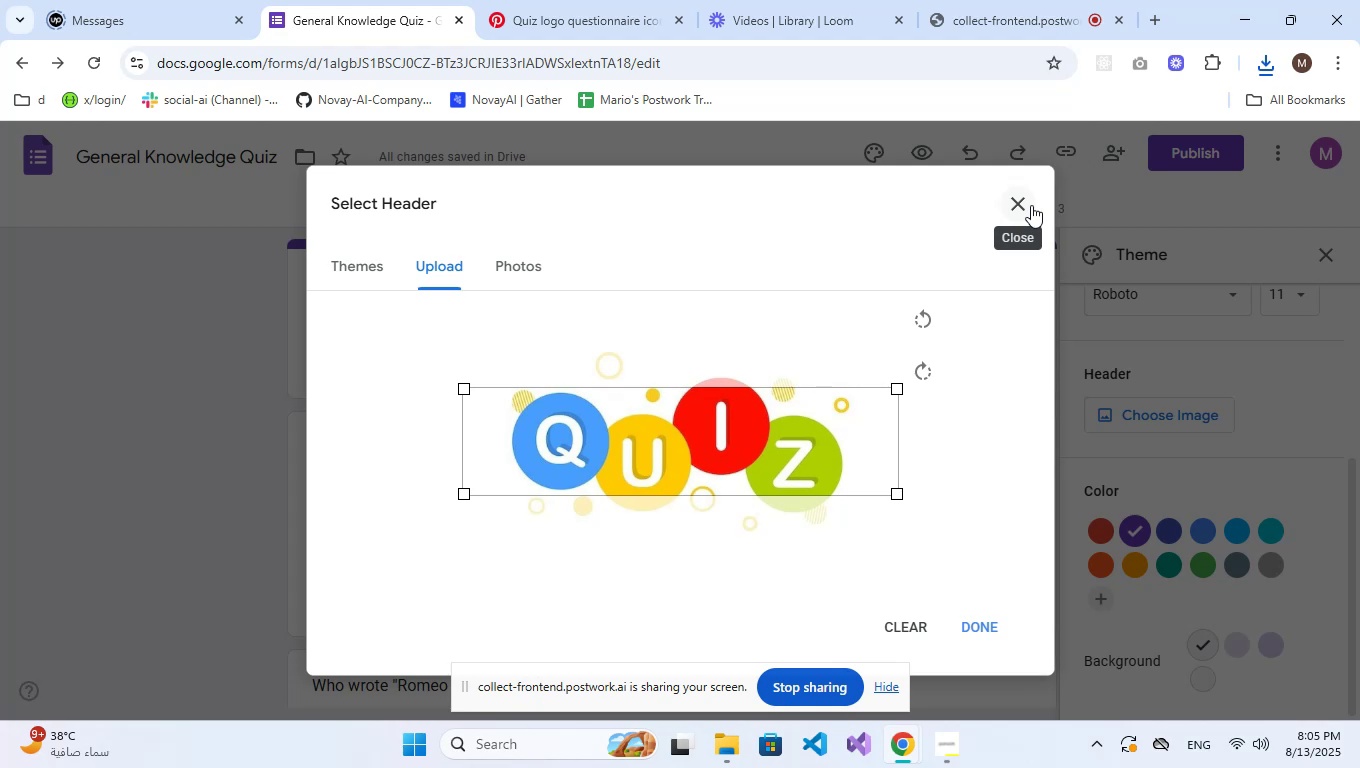 
wait(11.19)
 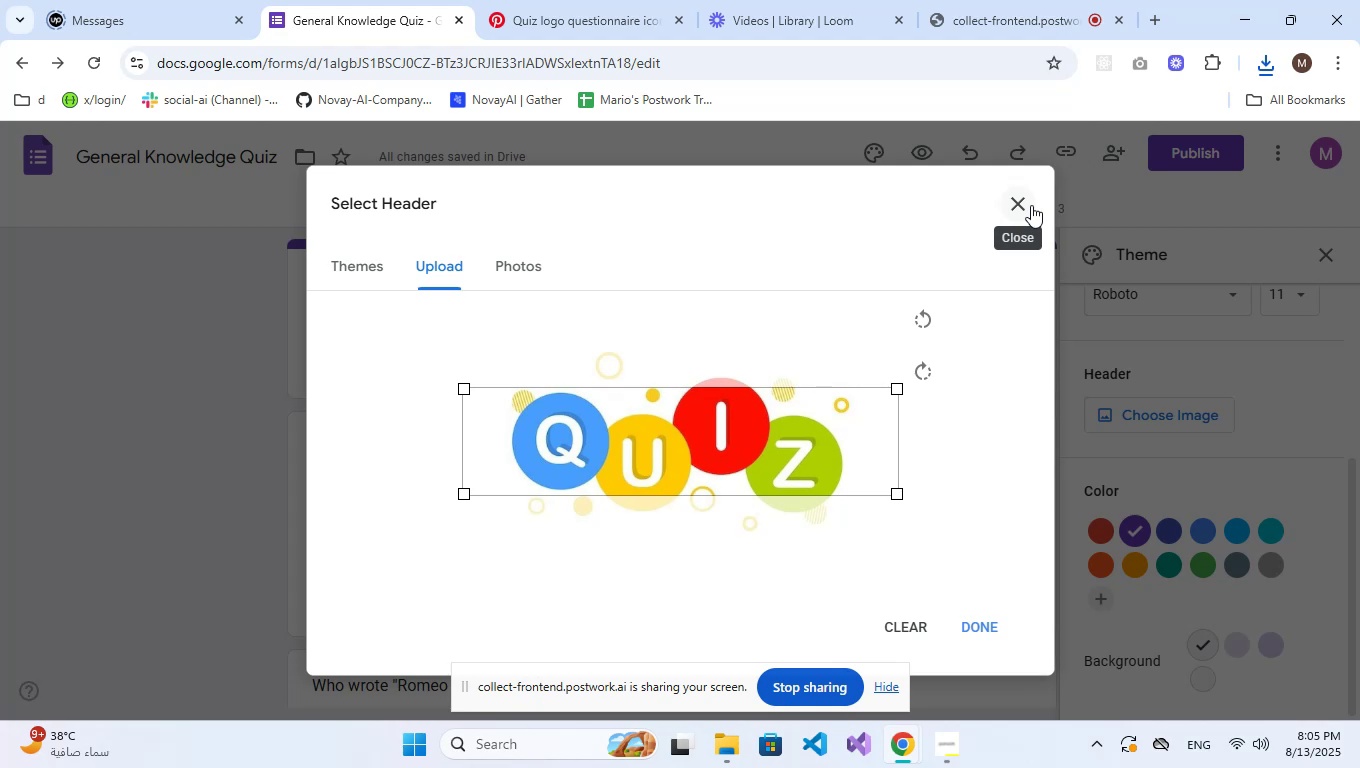 
left_click([1031, 205])
 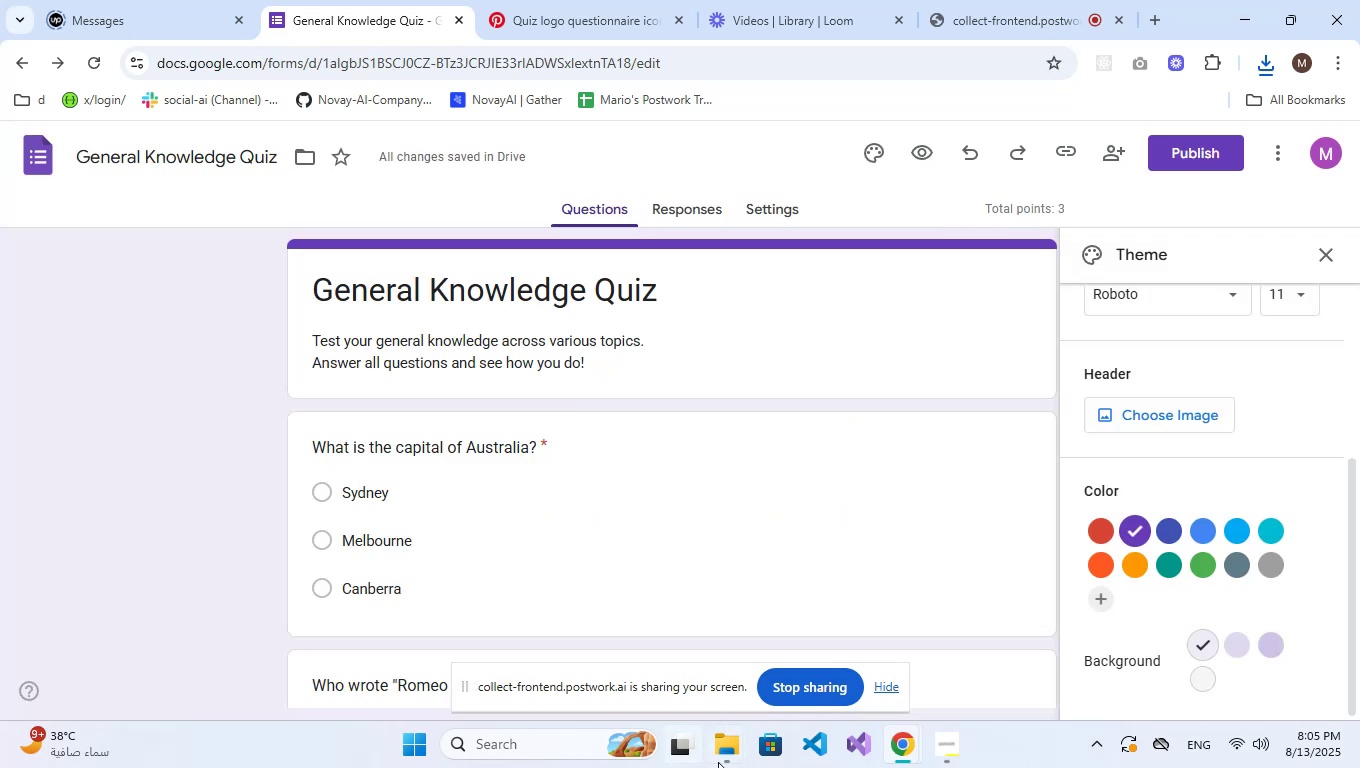 
left_click([721, 760])
 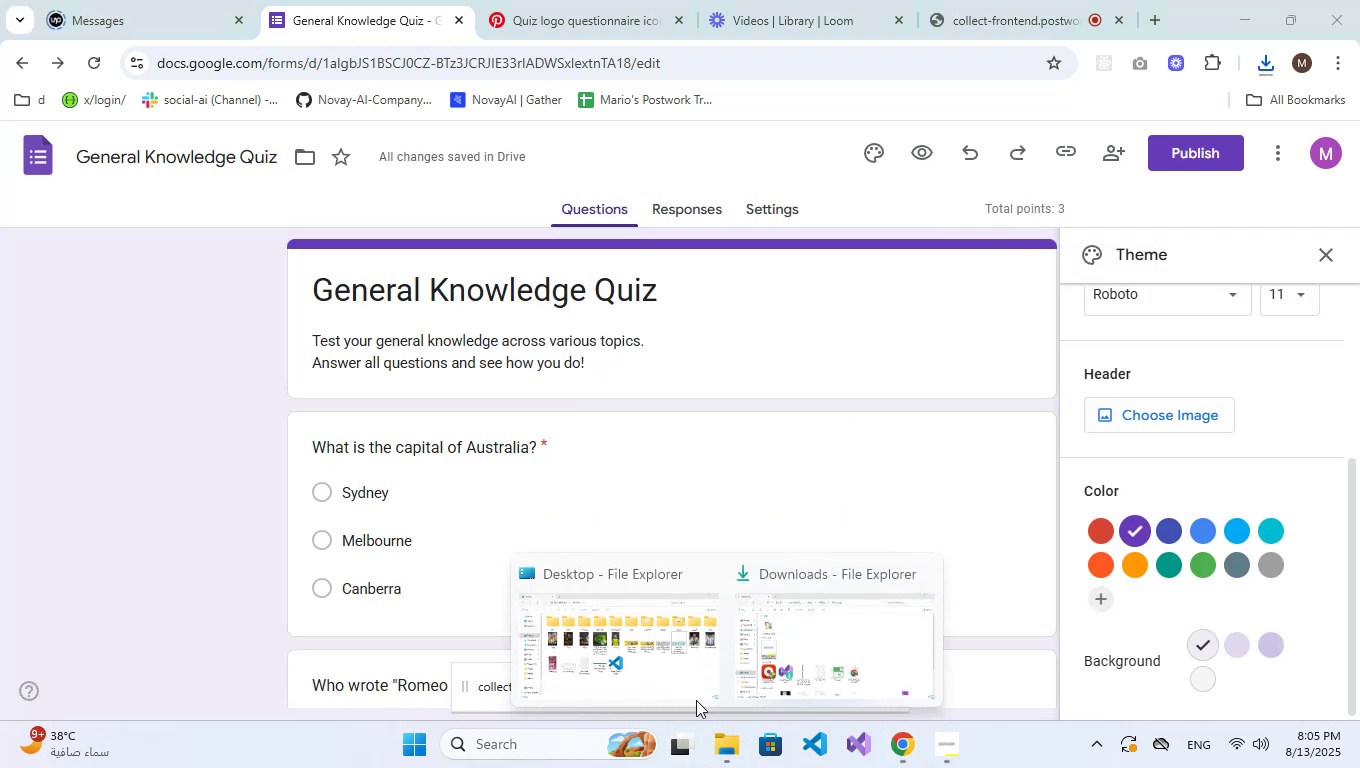 
left_click([667, 637])
 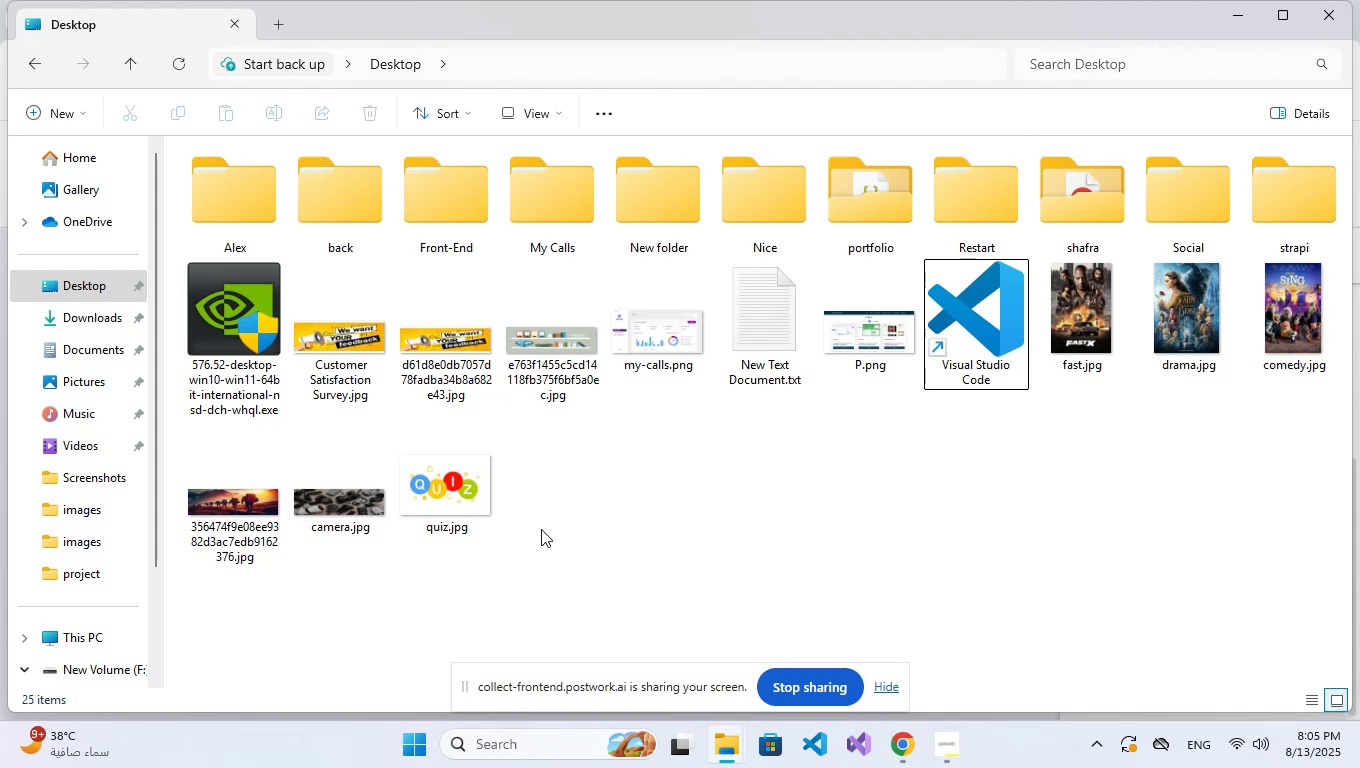 
right_click([444, 488])
 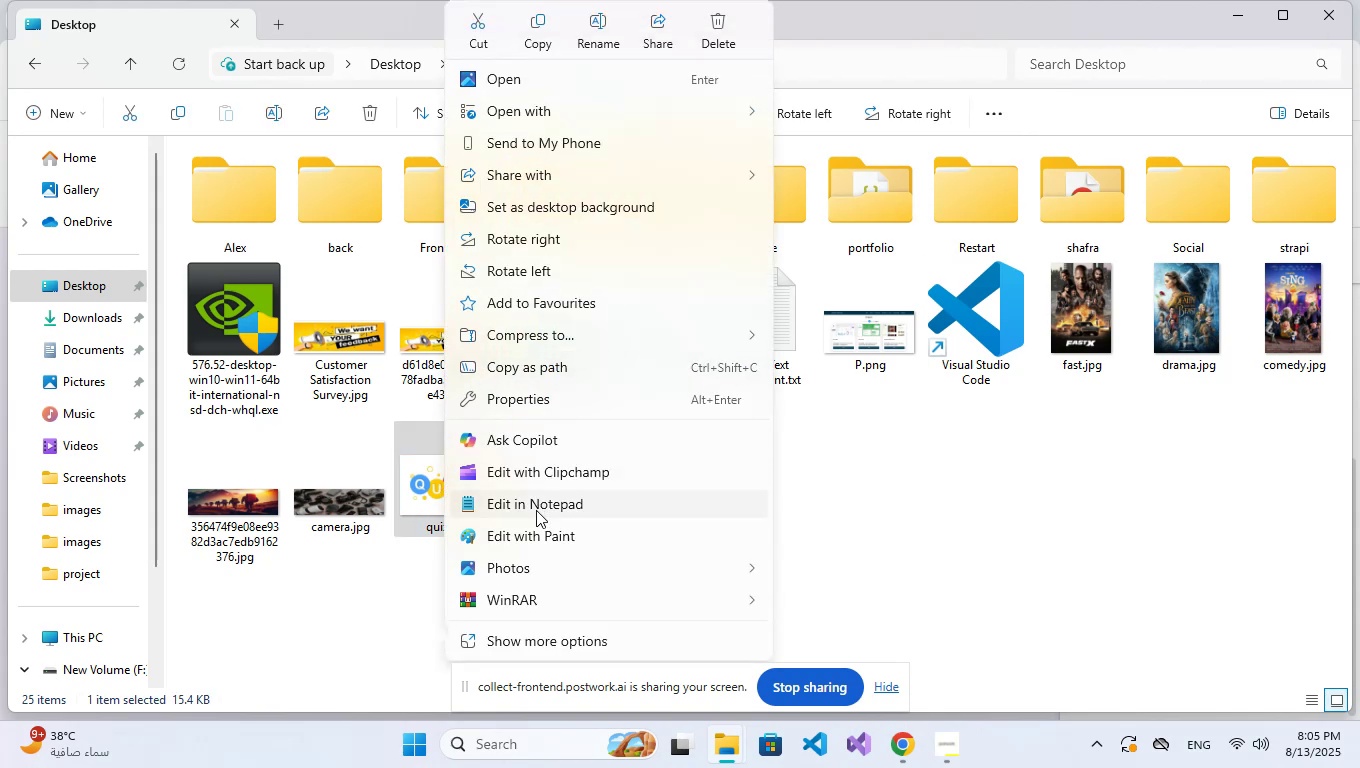 
left_click([537, 543])
 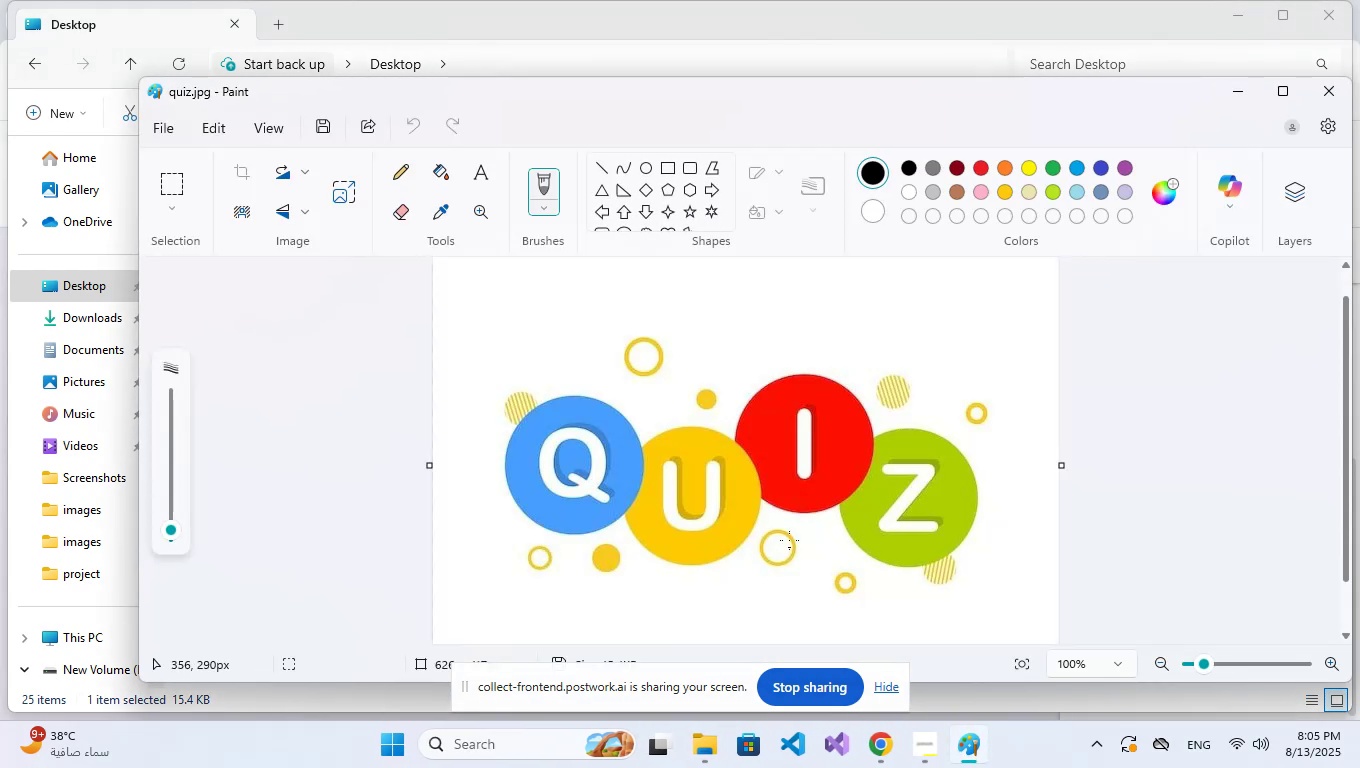 
left_click([356, 198])
 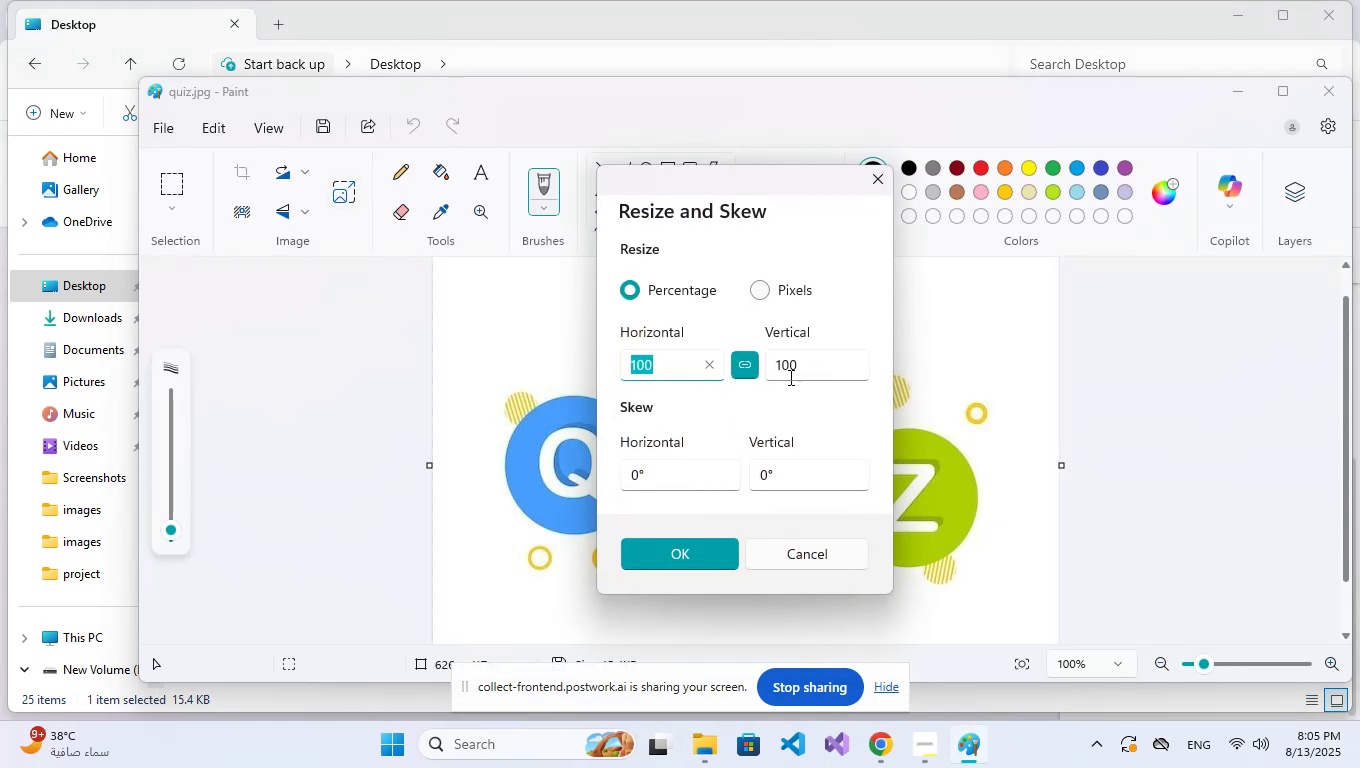 
left_click([761, 295])
 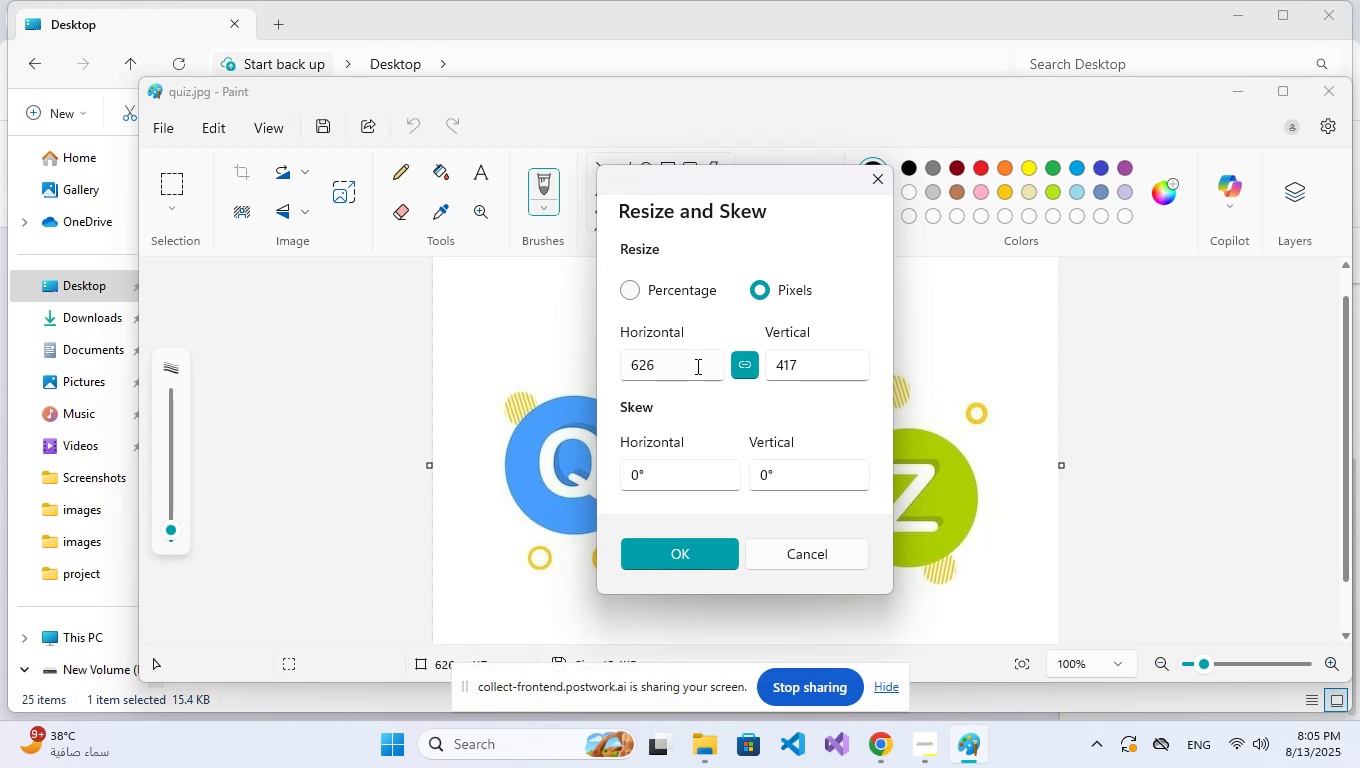 
left_click_drag(start_coordinate=[818, 366], to_coordinate=[795, 366])
 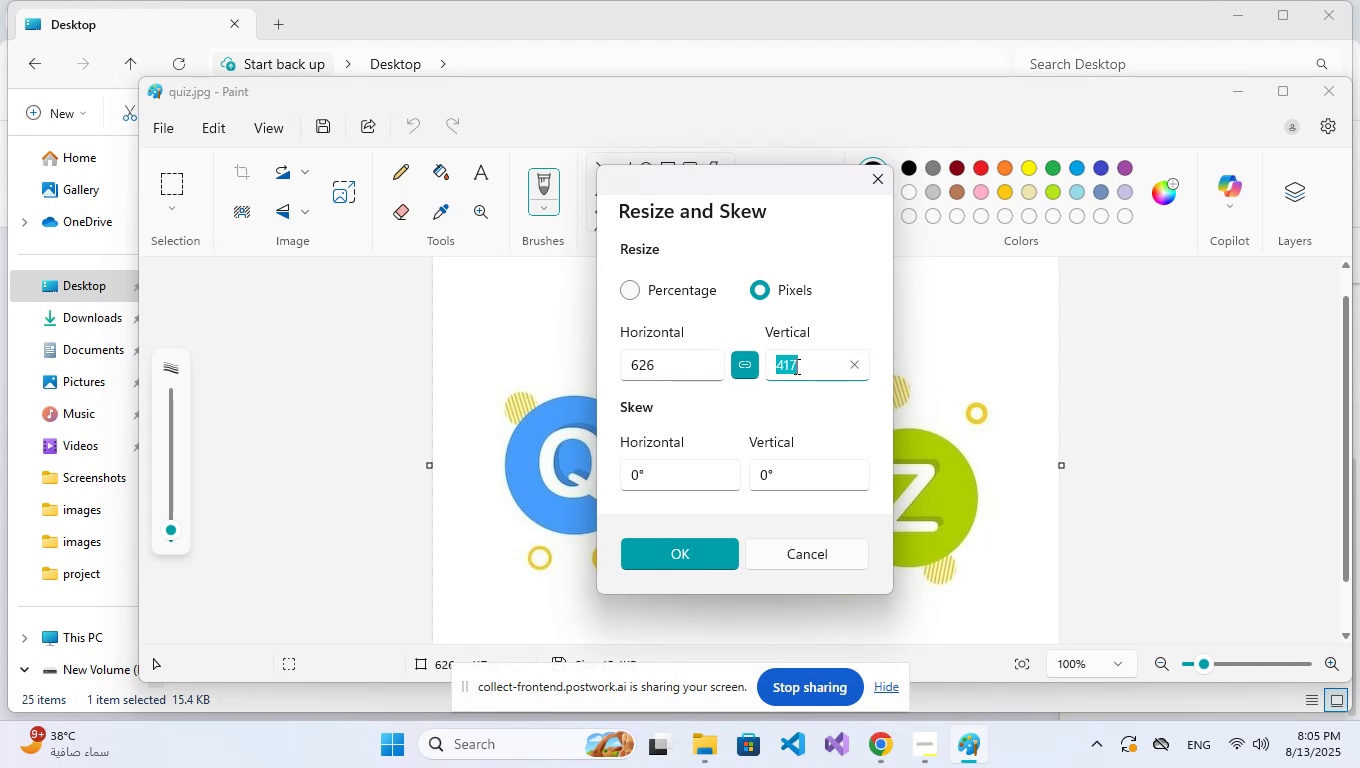 
key(Numpad3)
 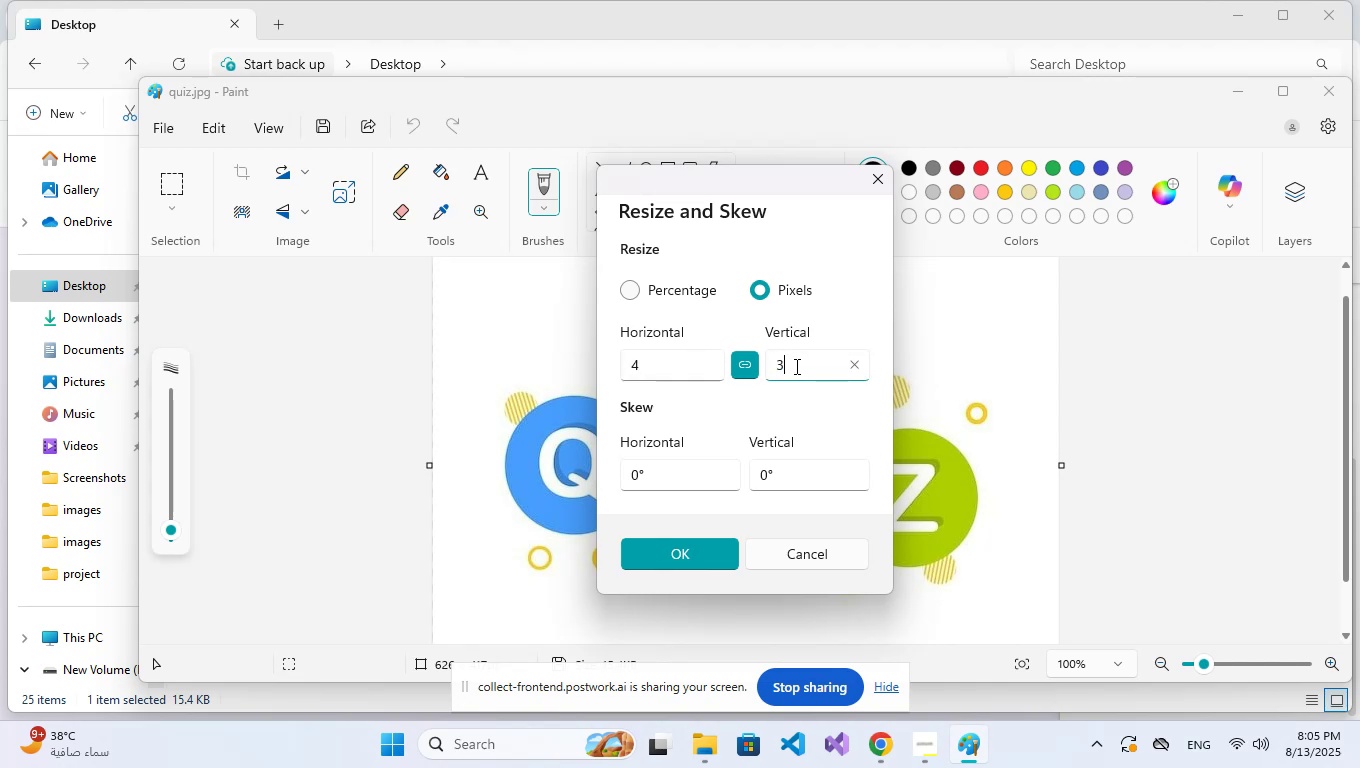 
key(Numpad5)
 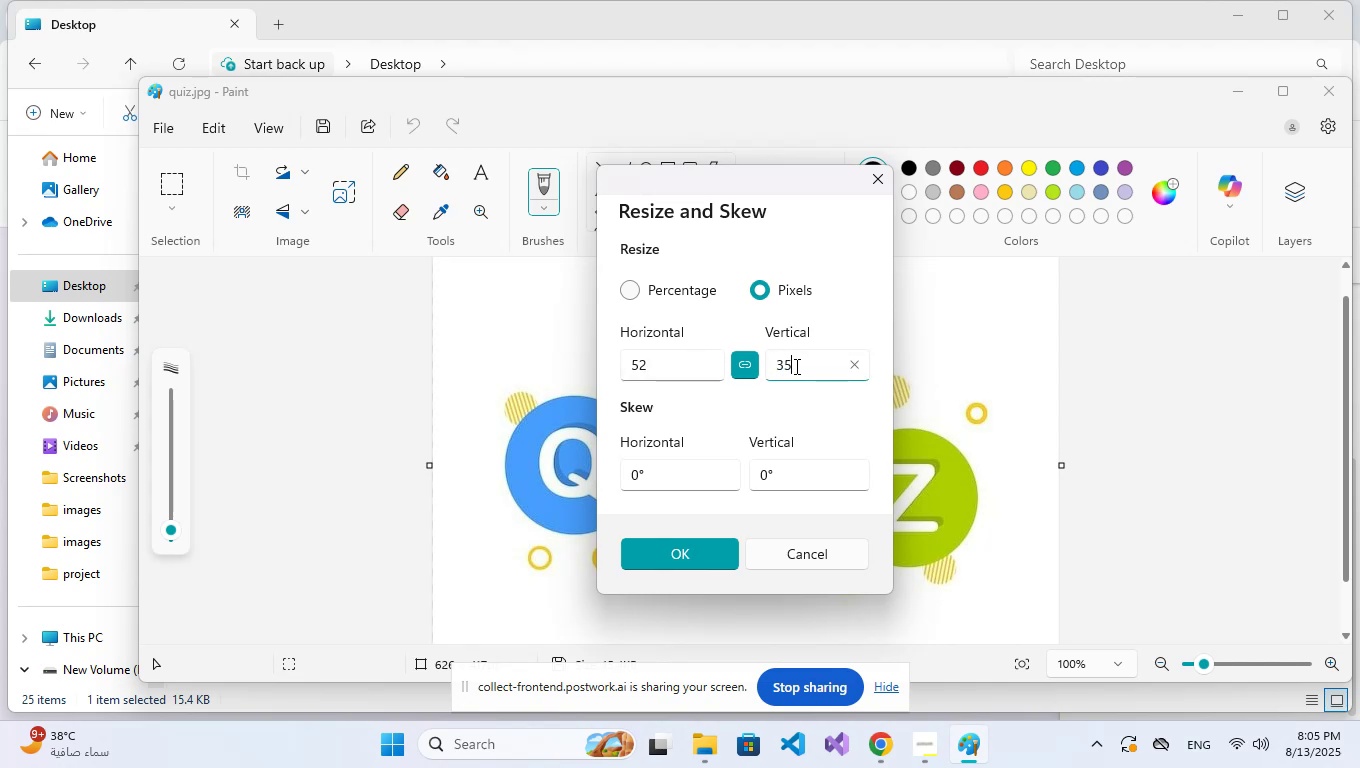 
key(Numpad0)
 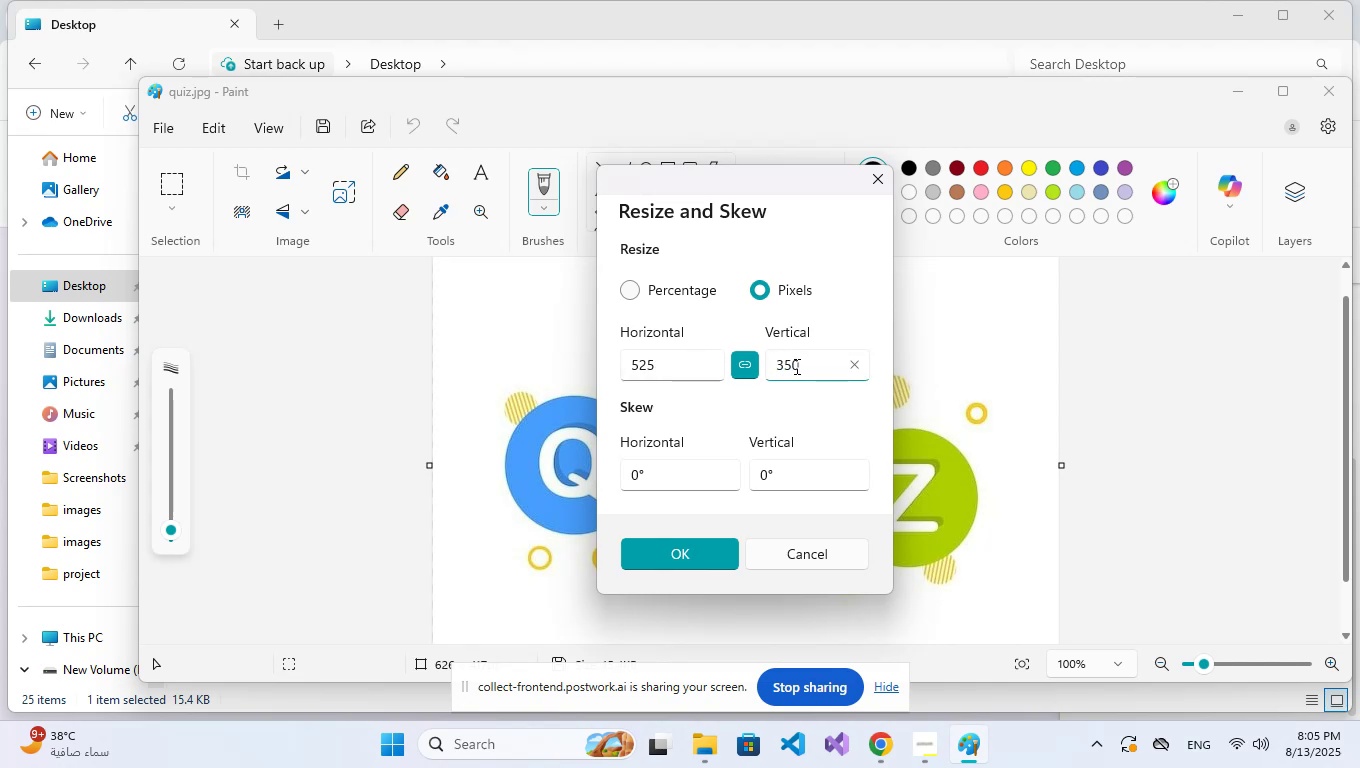 
key(Control+Z)
 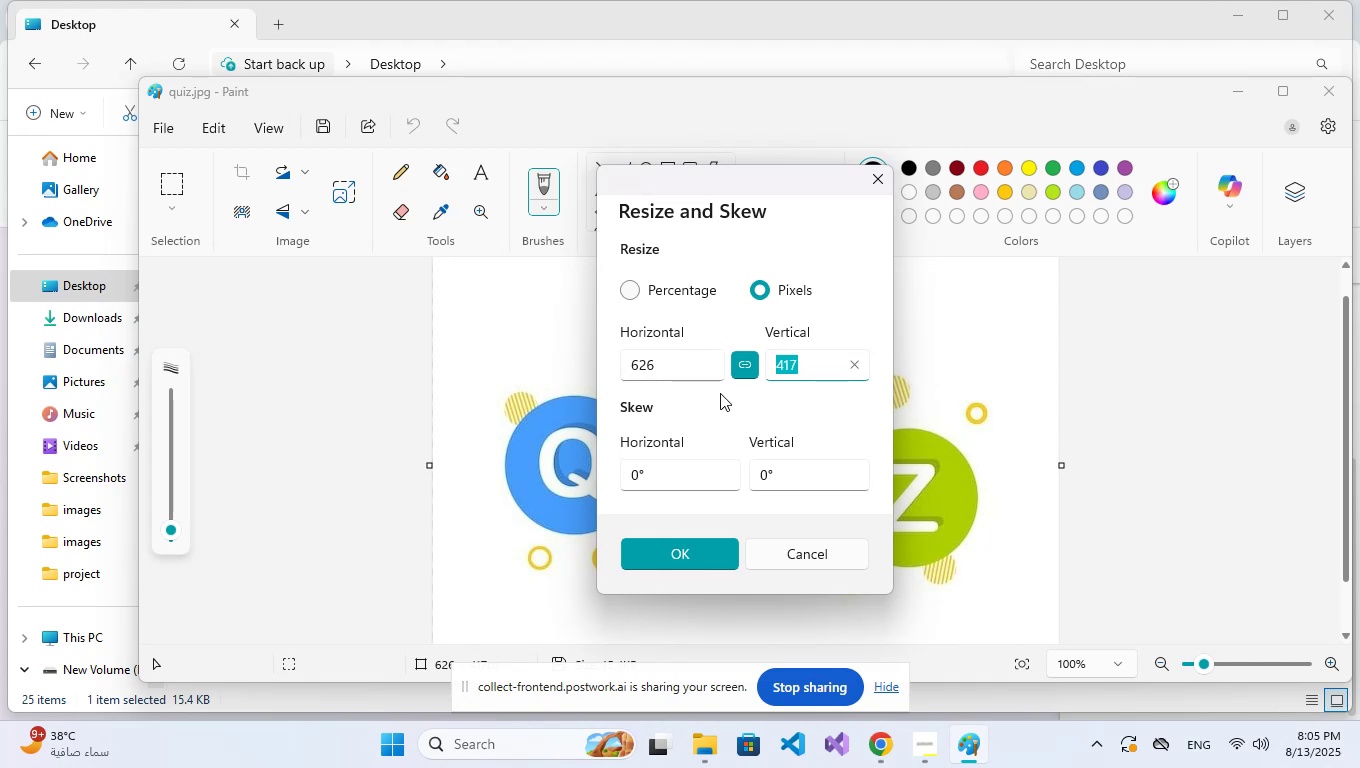 
left_click([738, 359])
 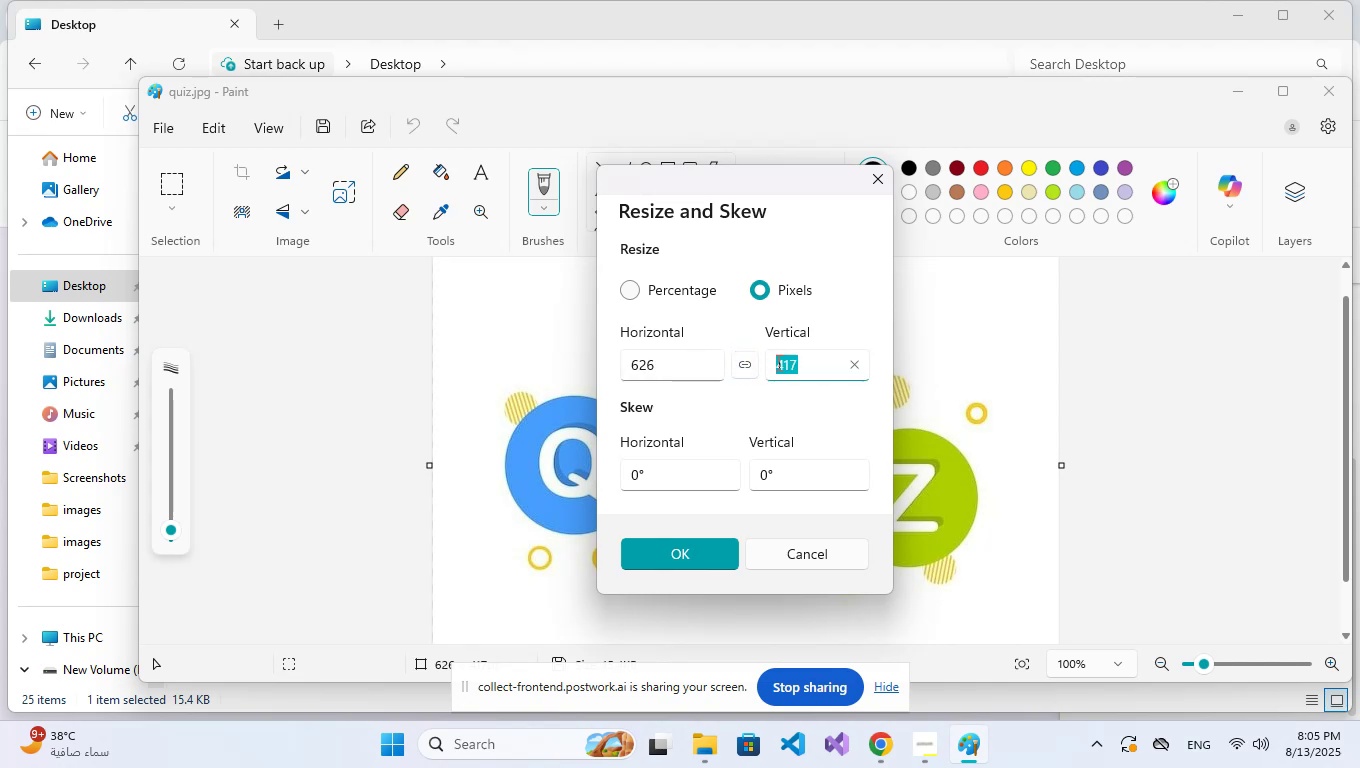 
double_click([777, 362])
 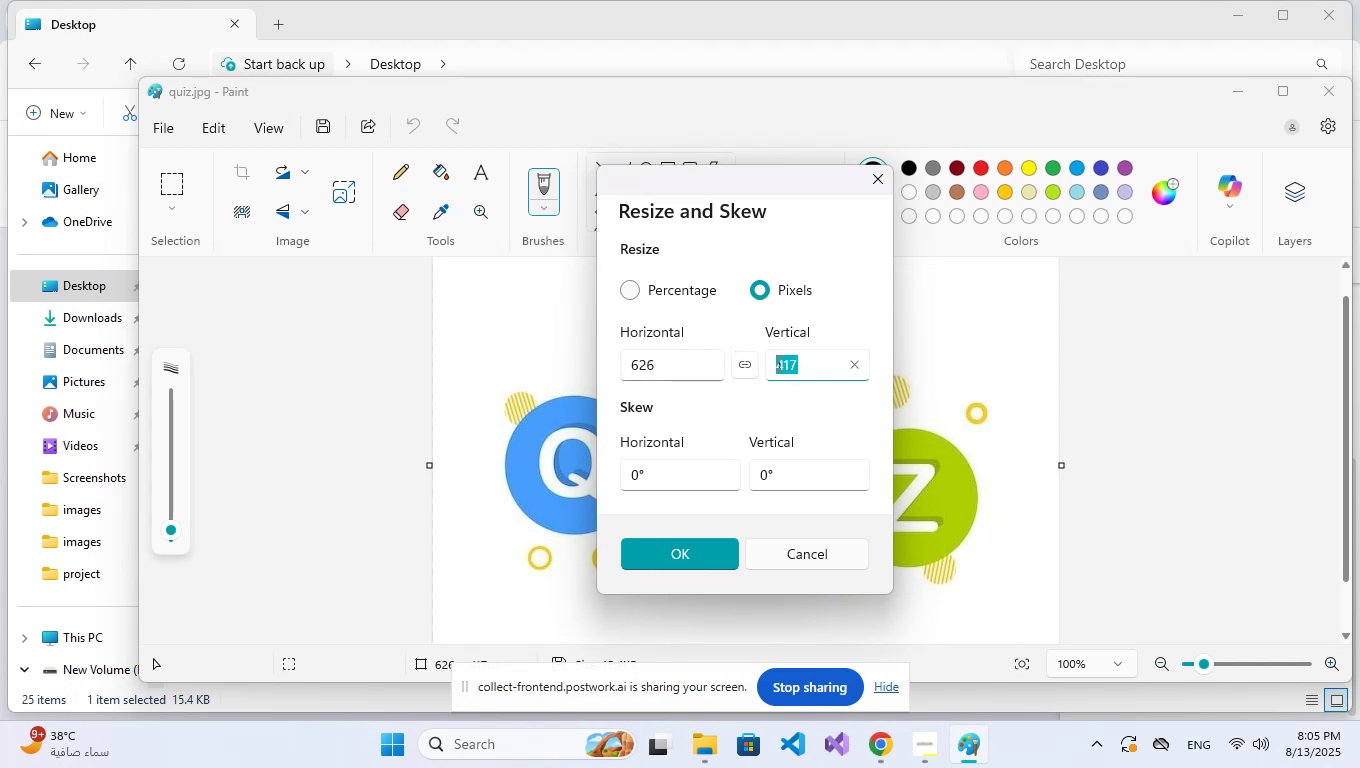 
key(Numpad3)
 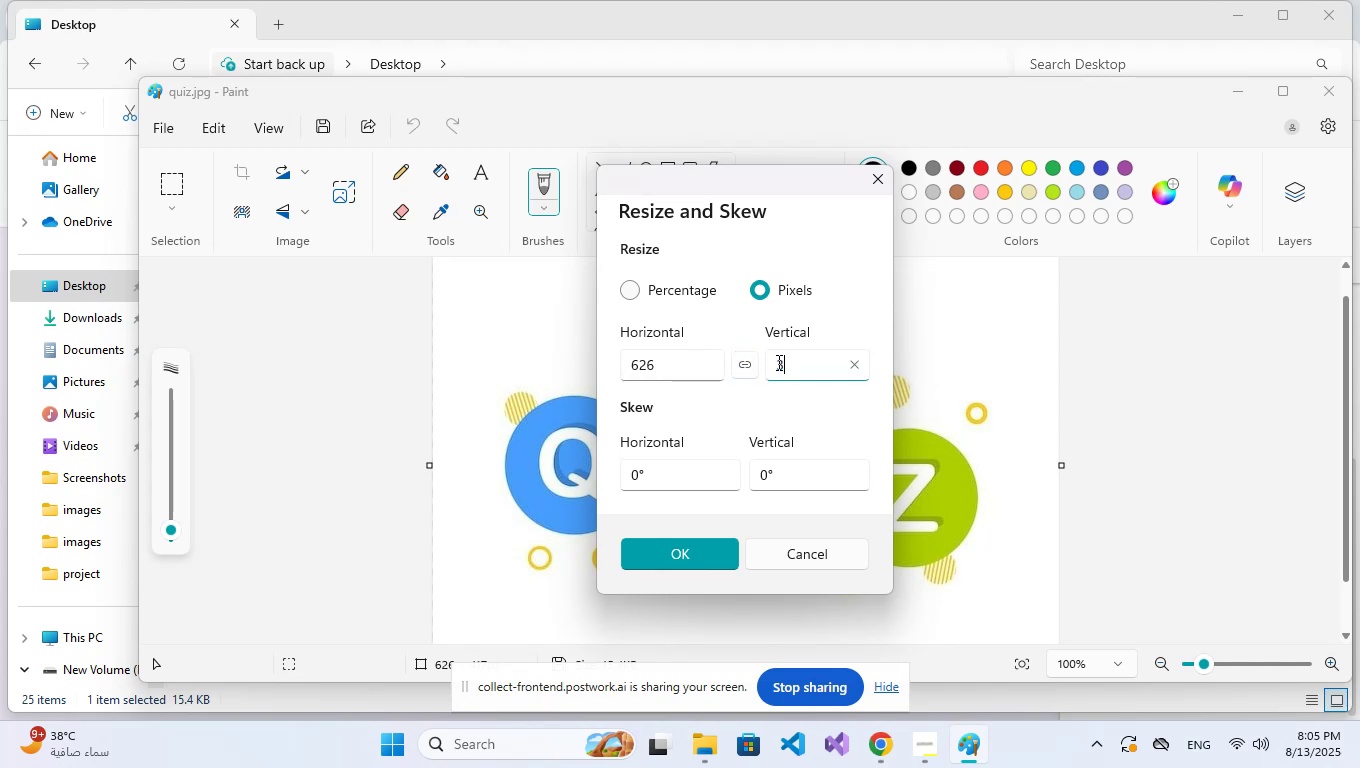 
key(Numpad5)
 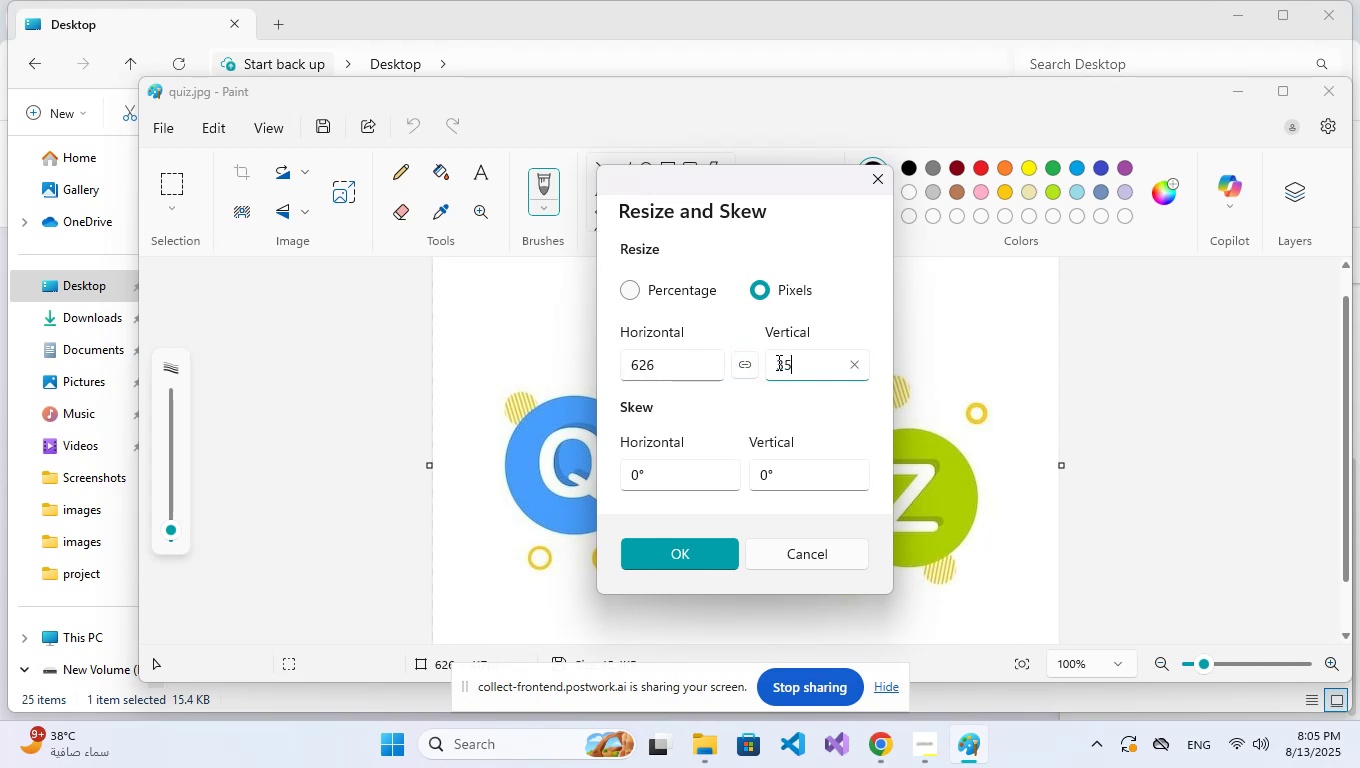 
key(Numpad0)
 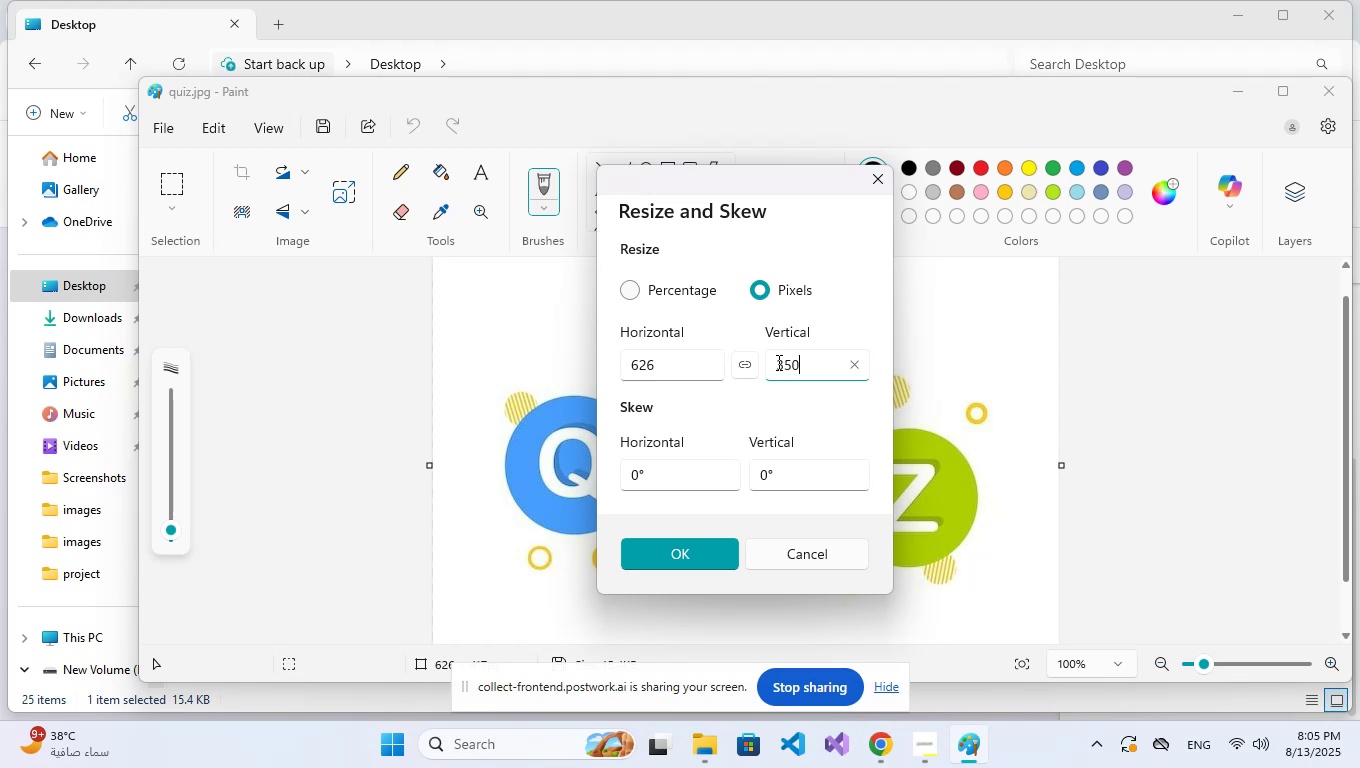 
key(NumpadEnter)
 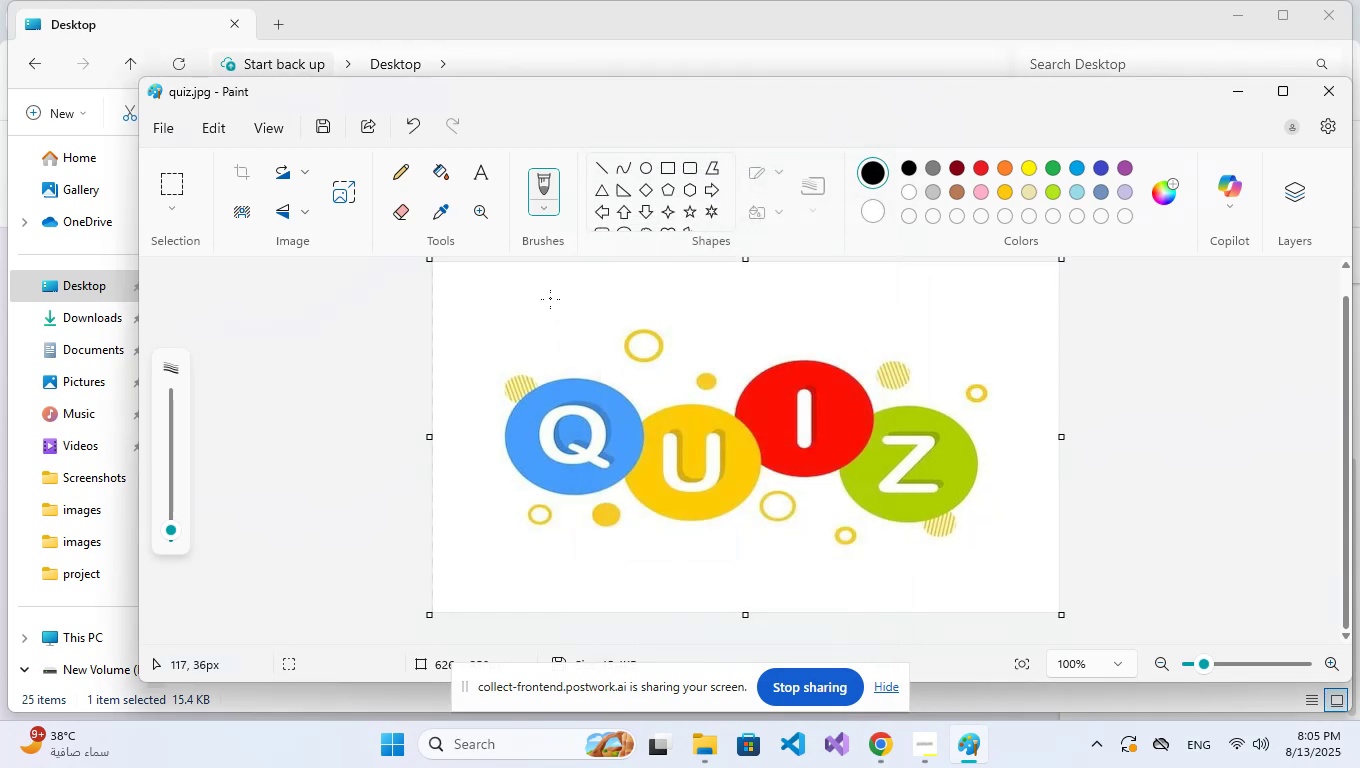 
wait(5.02)
 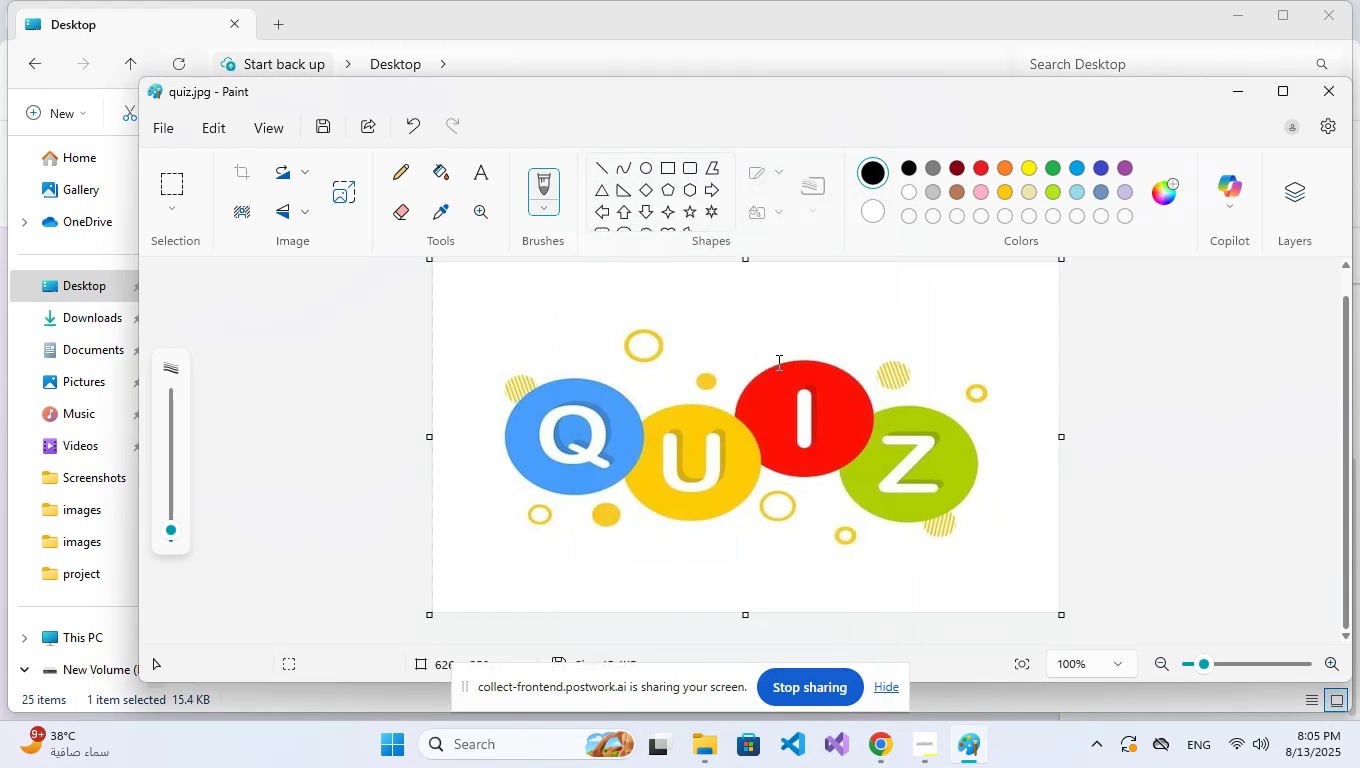 
left_click([322, 127])
 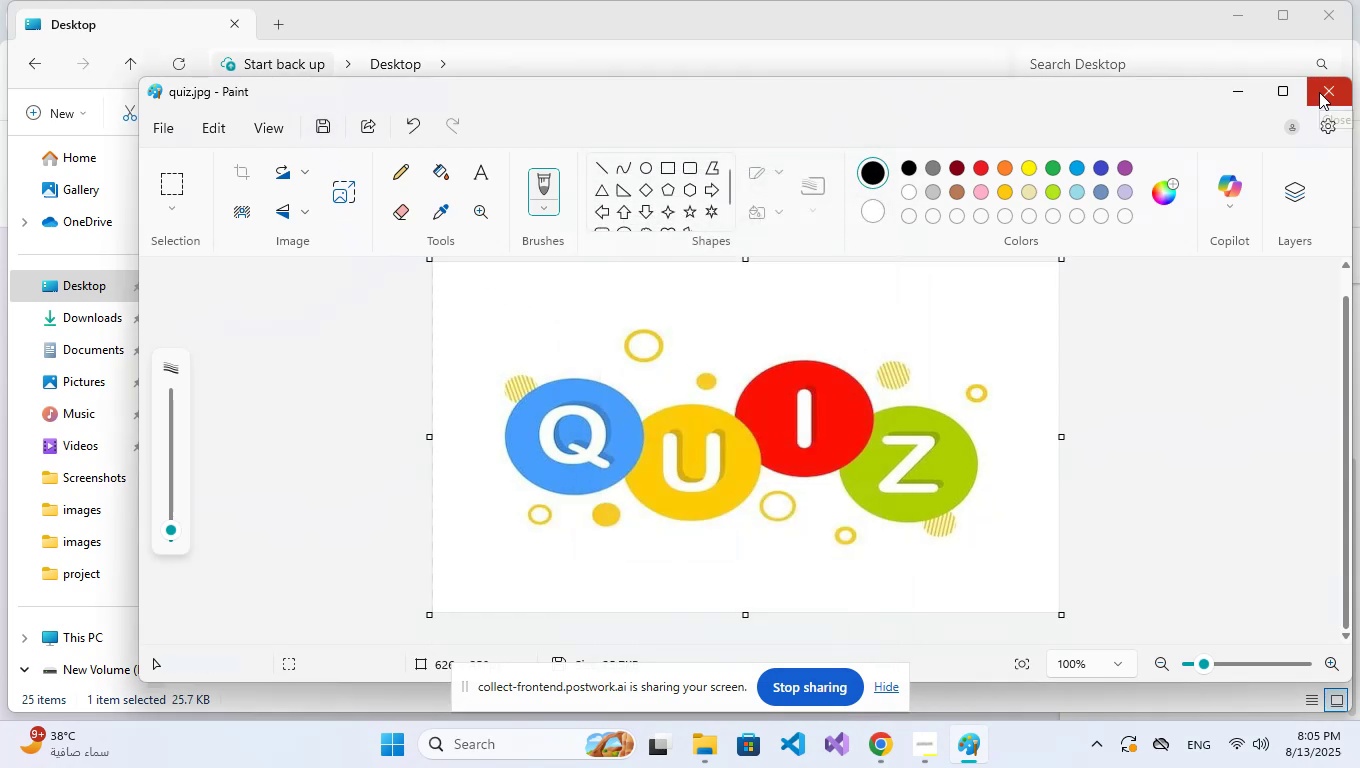 
left_click([1319, 92])
 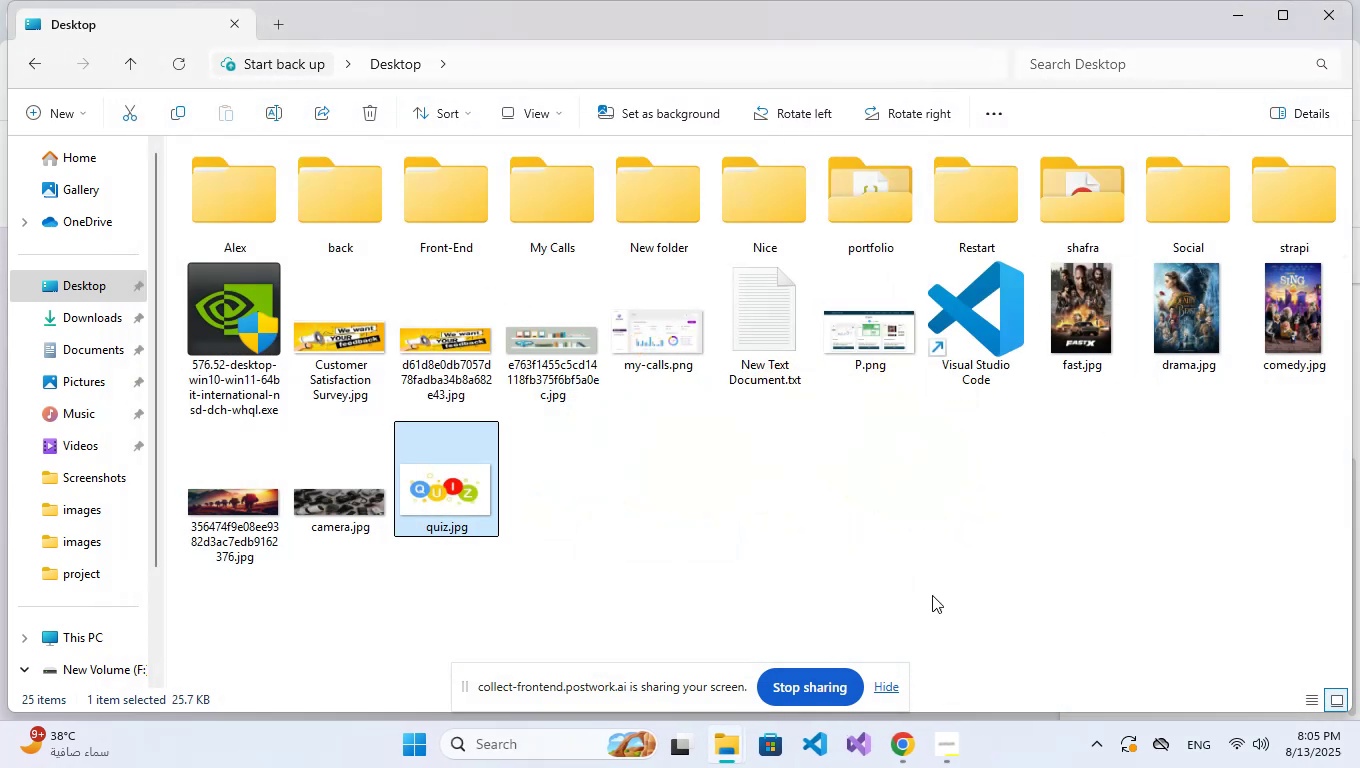 
left_click([909, 735])
 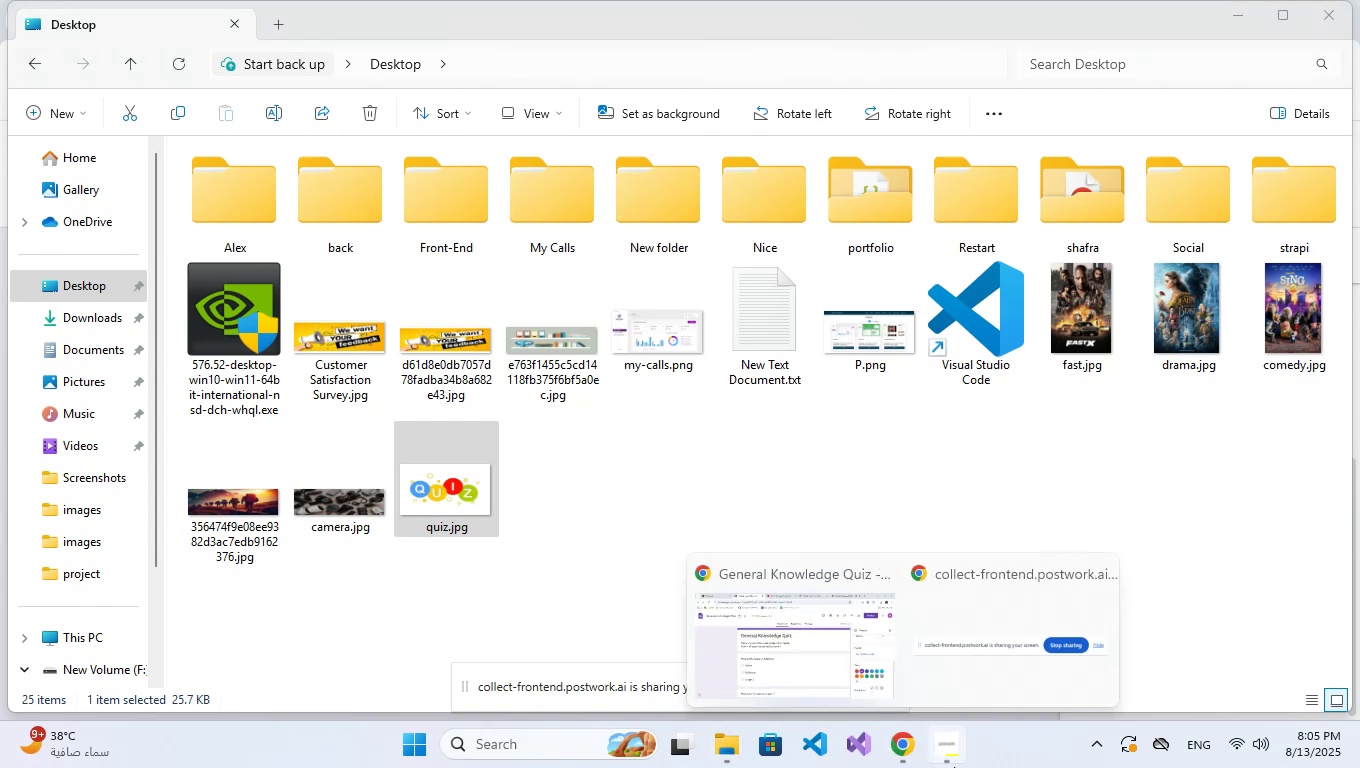 
left_click([897, 741])
 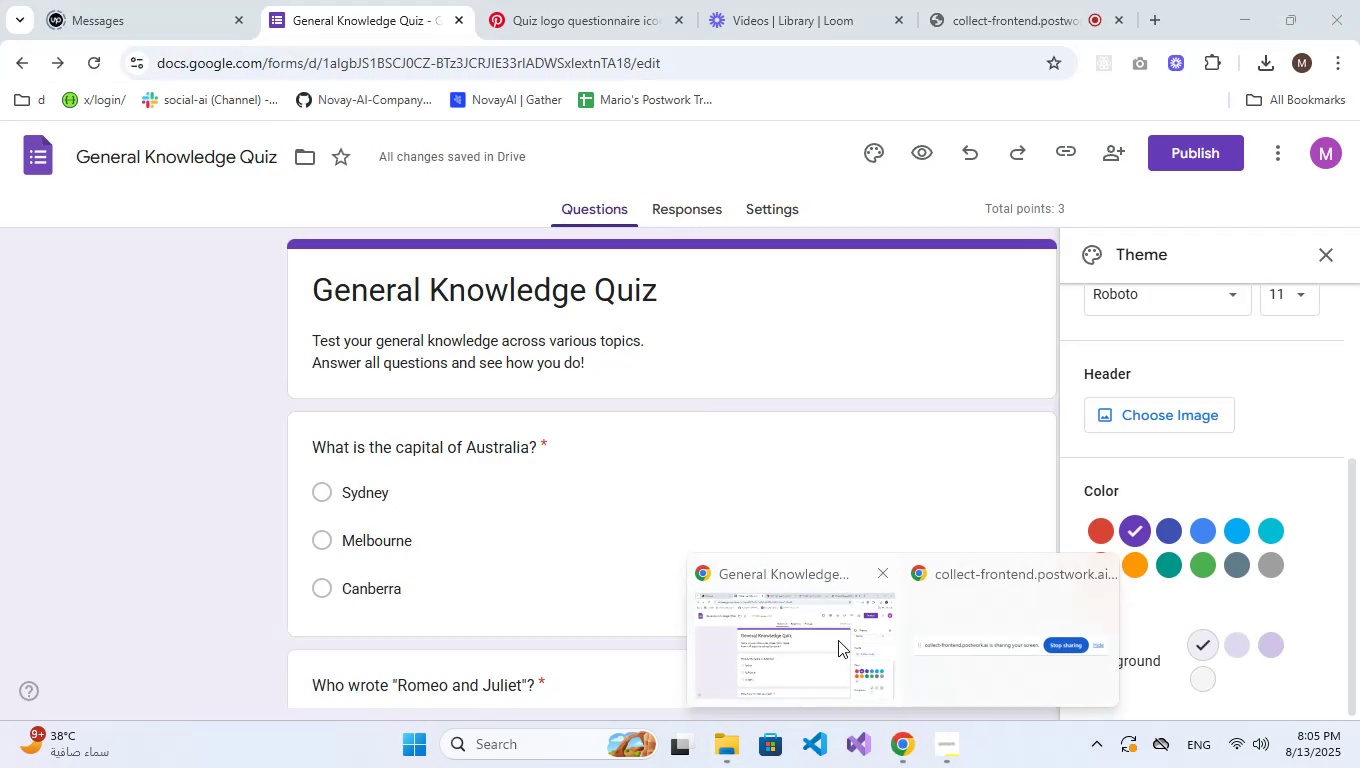 
left_click([838, 640])
 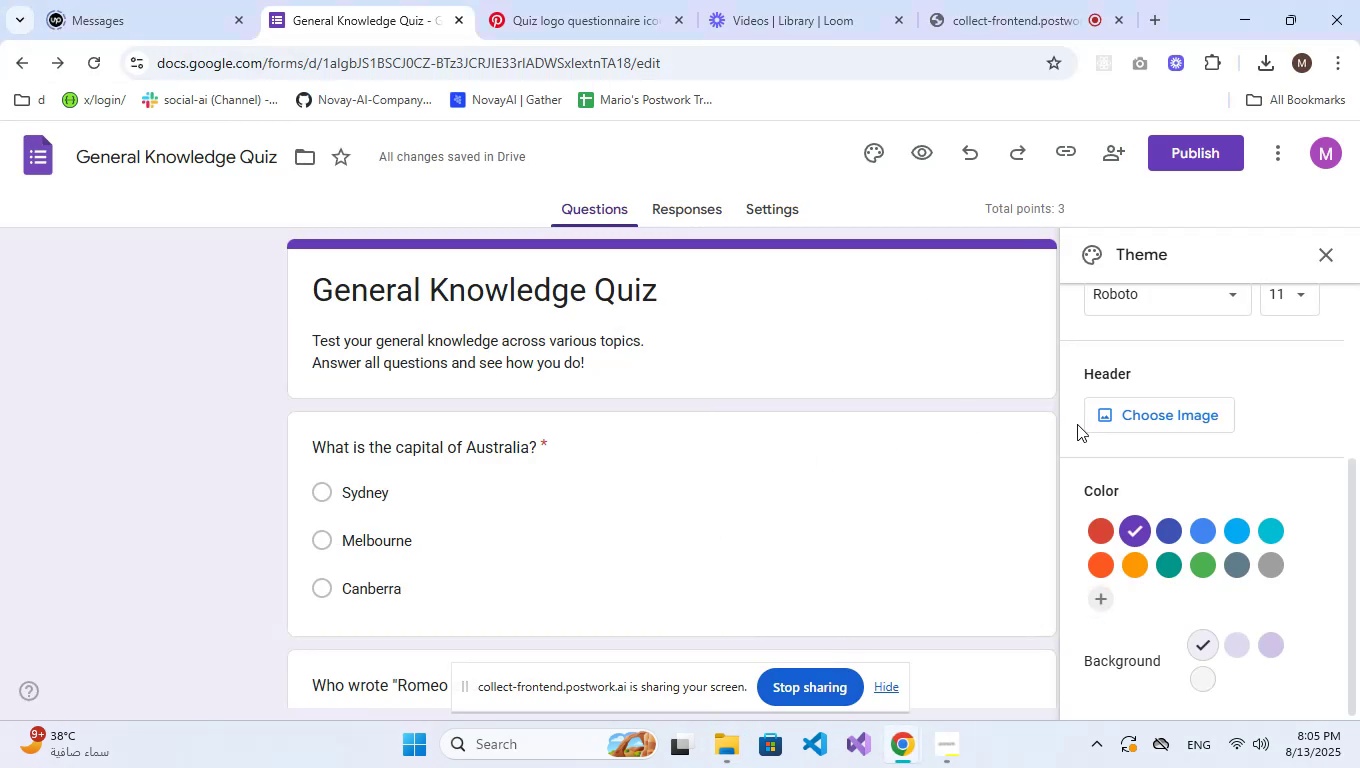 
left_click([1146, 419])
 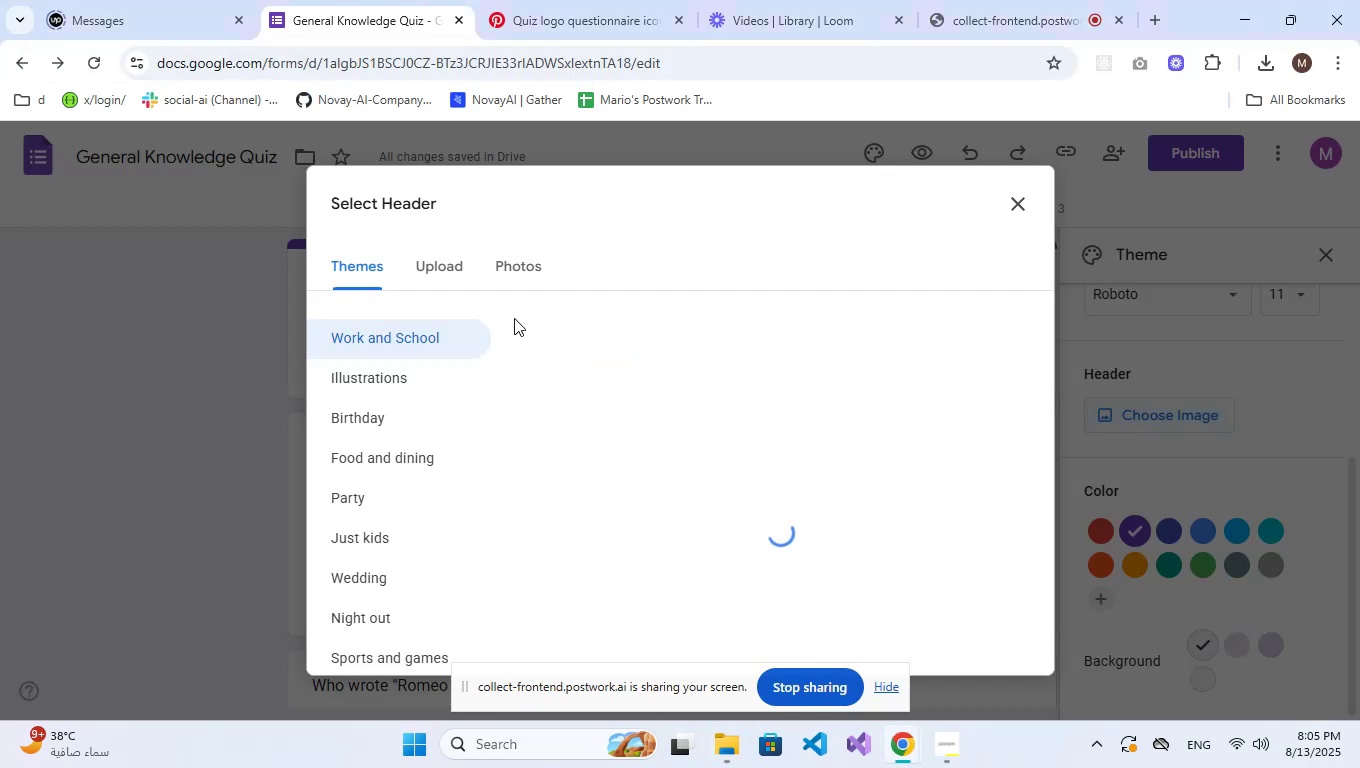 
left_click([453, 267])
 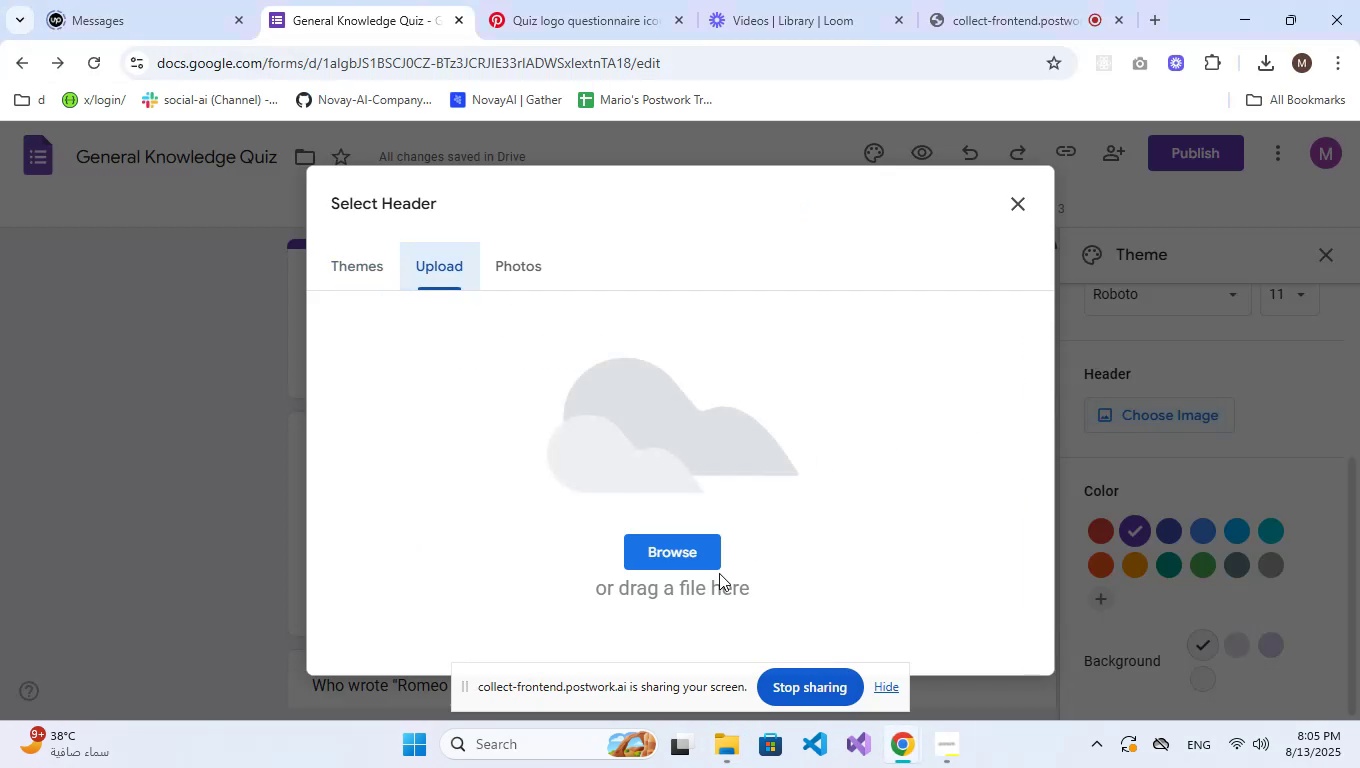 
left_click([684, 552])
 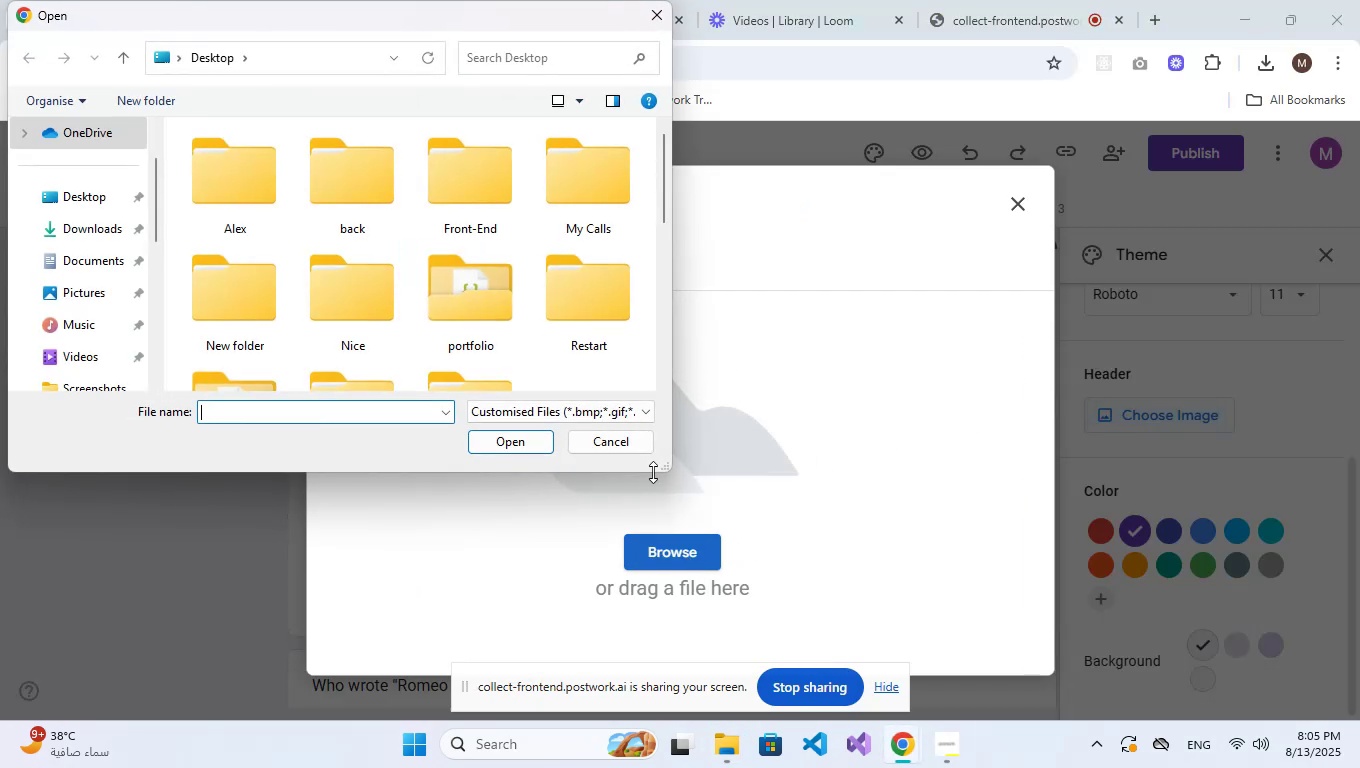 
scroll: coordinate [424, 258], scroll_direction: down, amount: 3.0
 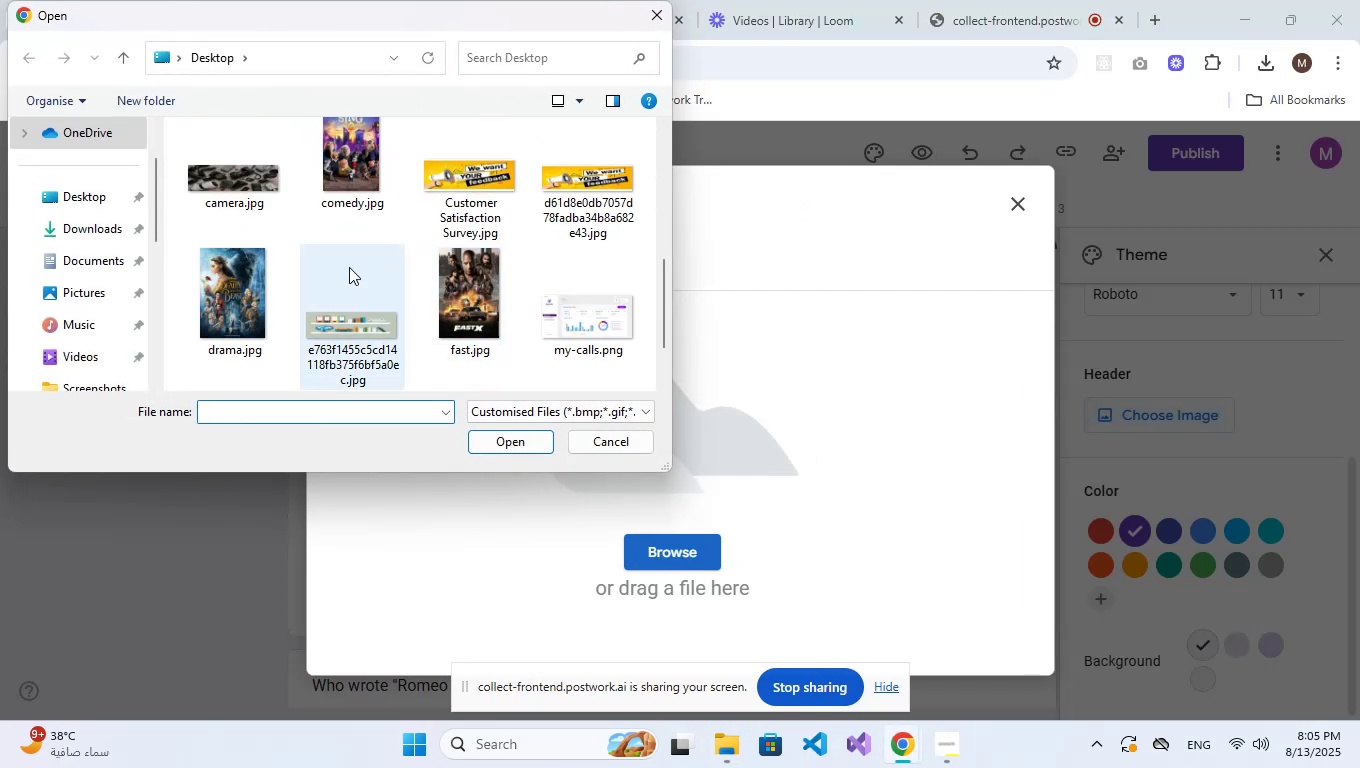 
left_click([112, 199])
 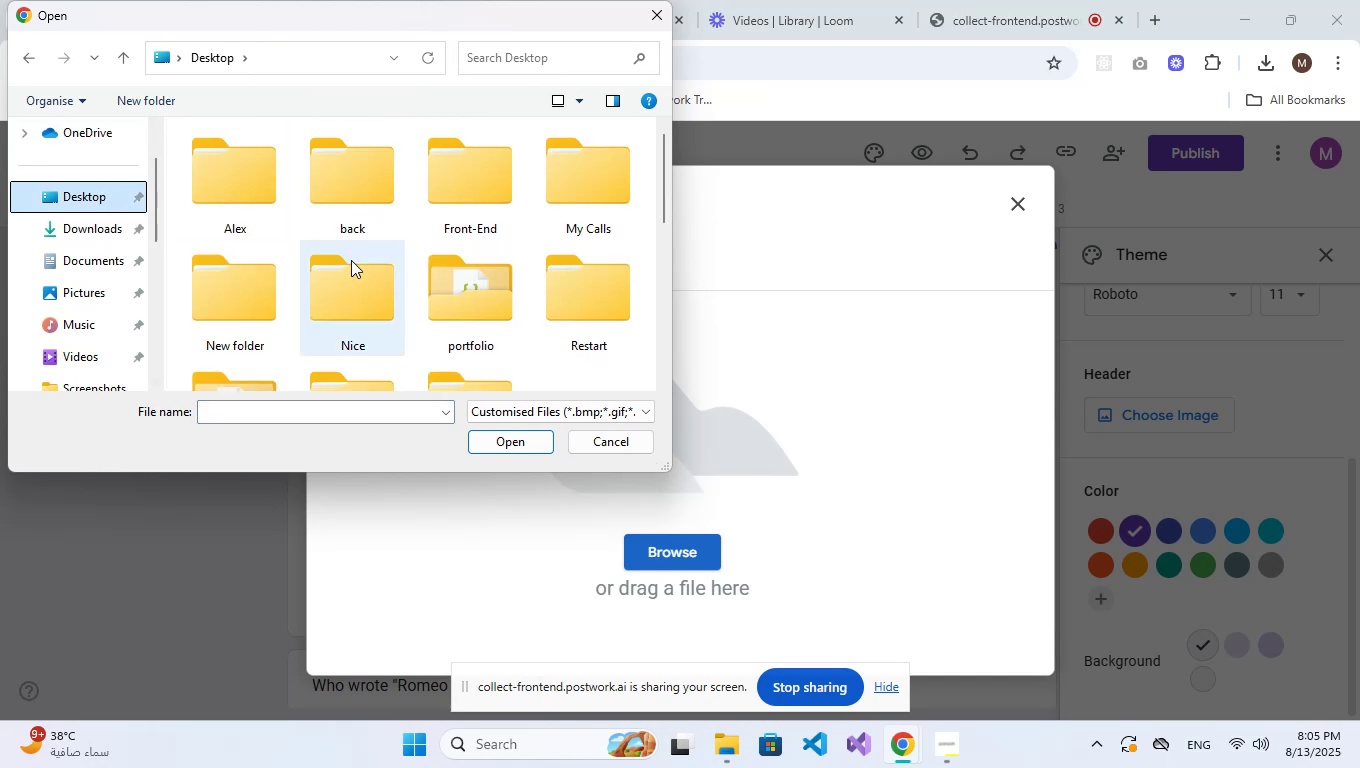 
scroll: coordinate [421, 298], scroll_direction: down, amount: 5.0
 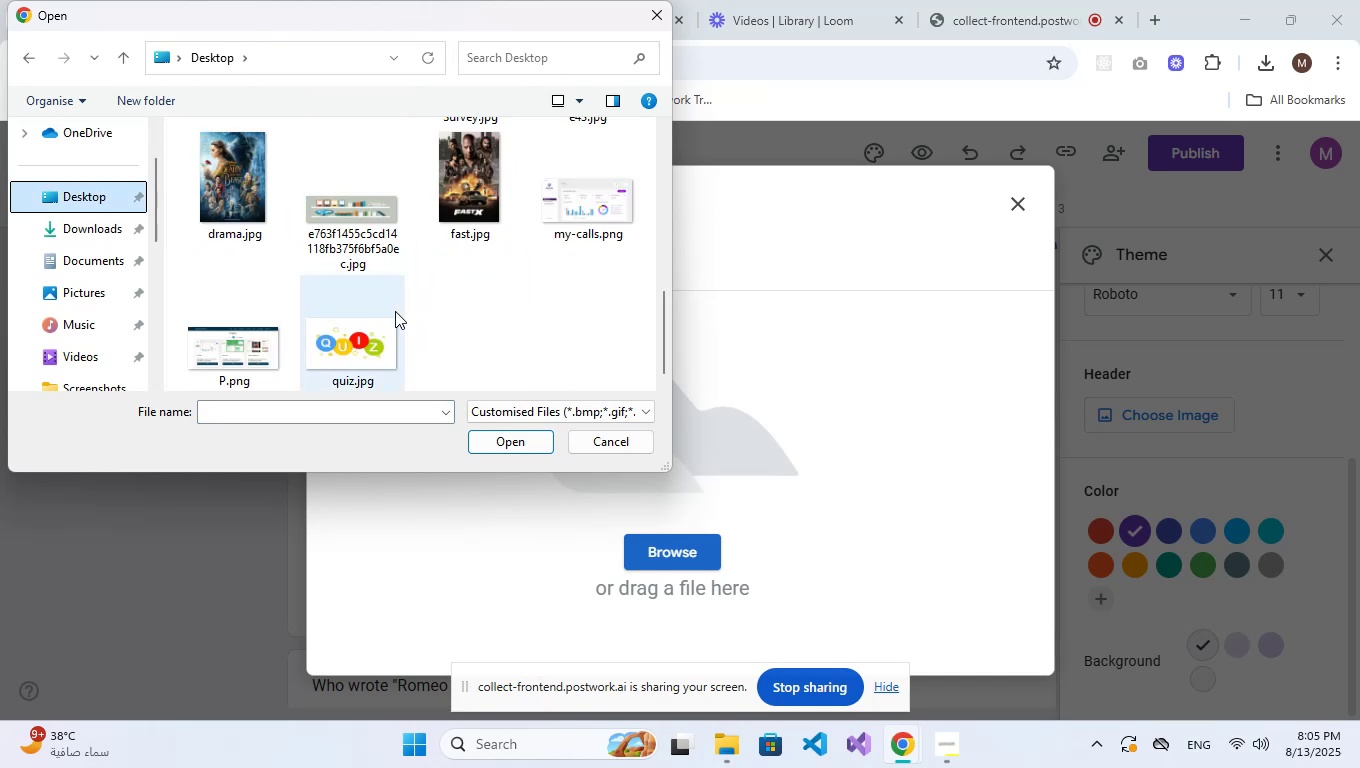 
left_click([366, 332])
 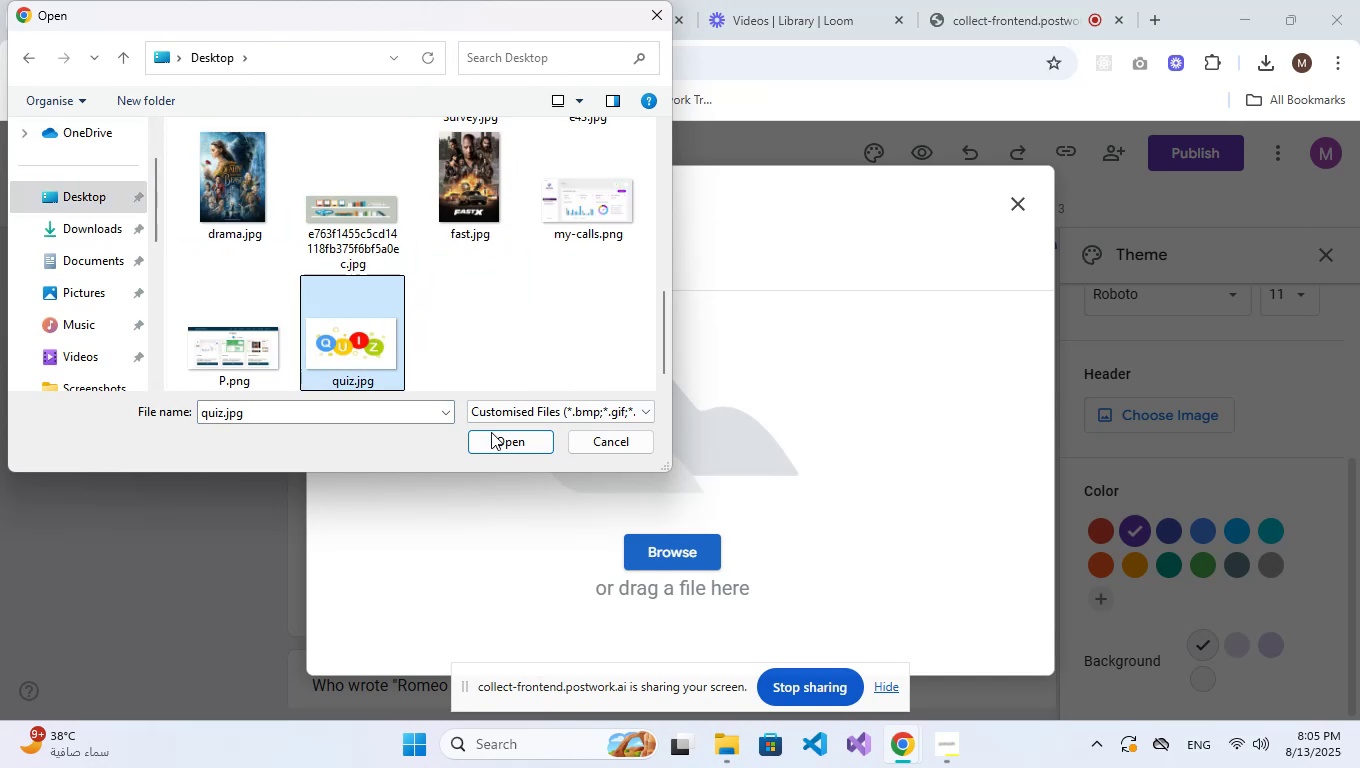 
left_click([492, 440])
 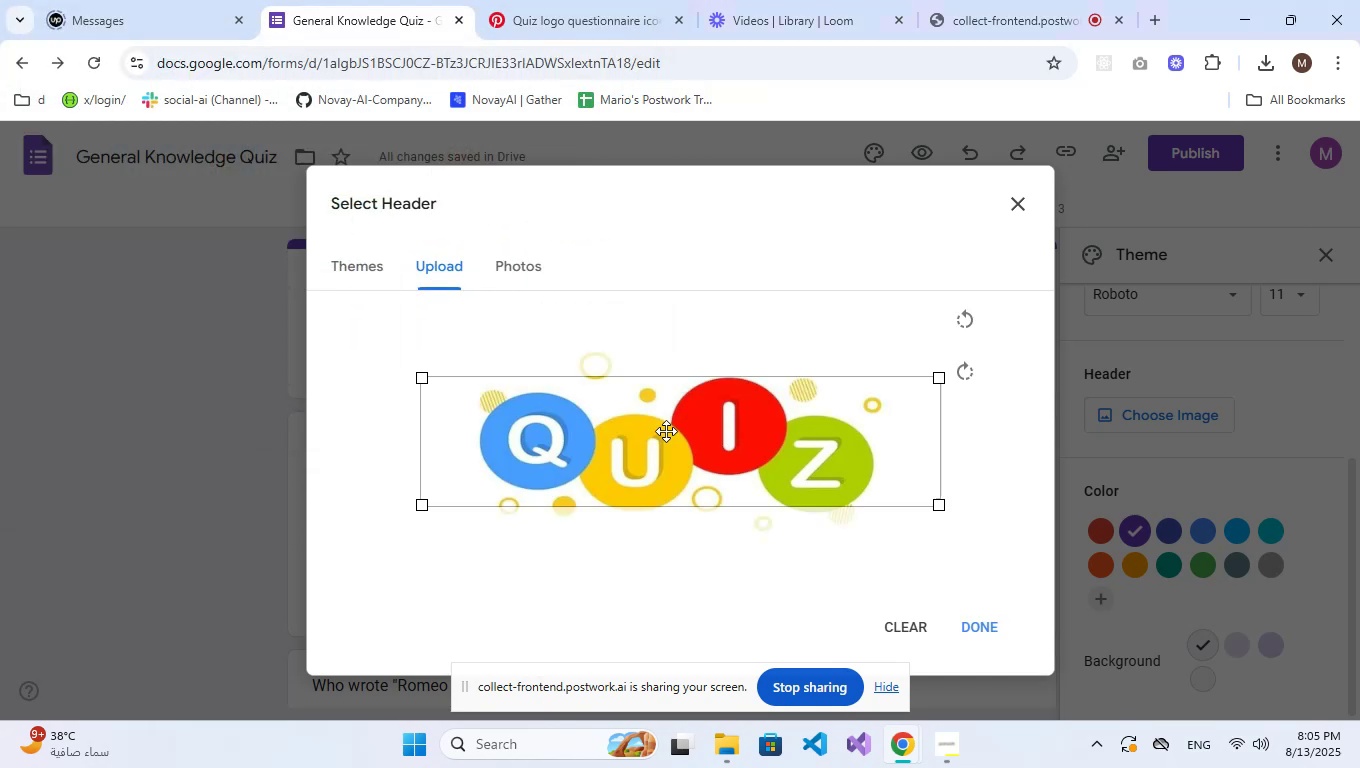 
wait(5.65)
 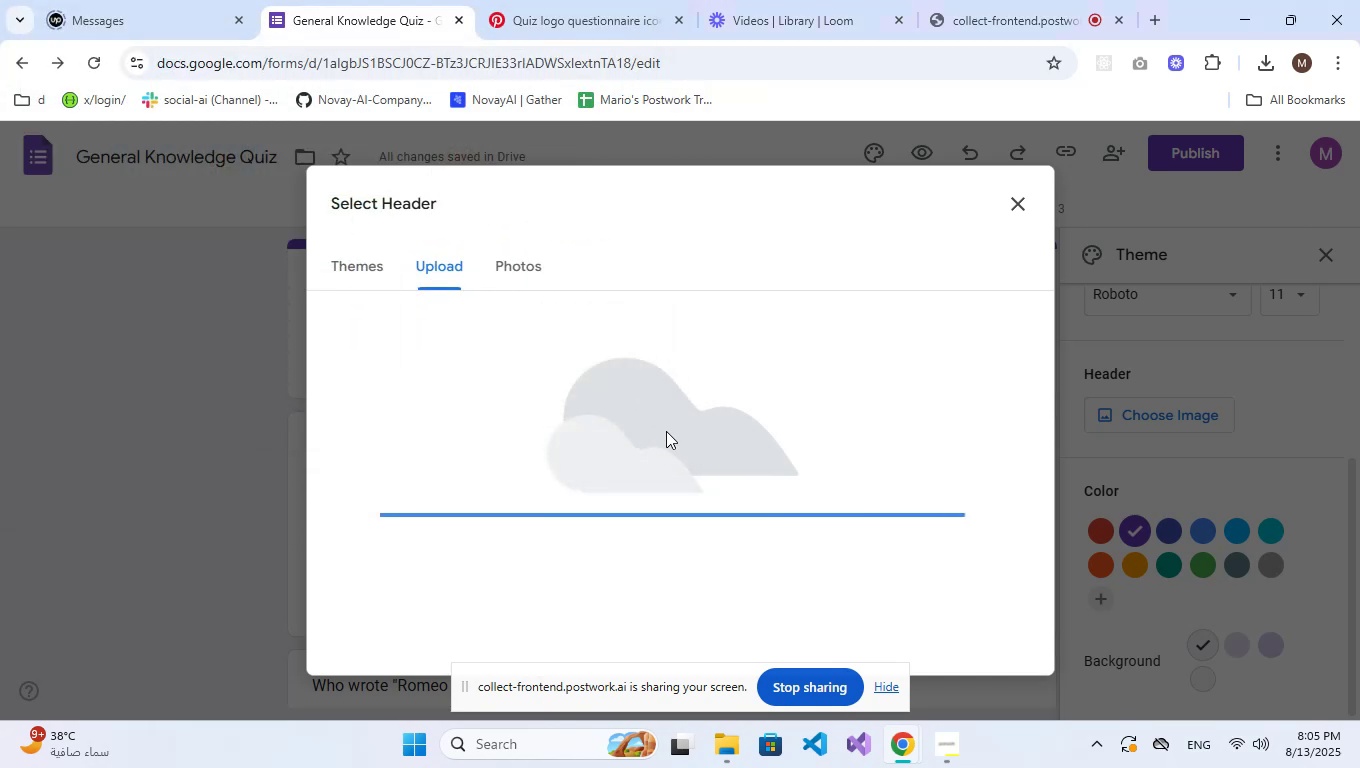 
left_click_drag(start_coordinate=[940, 505], to_coordinate=[943, 588])
 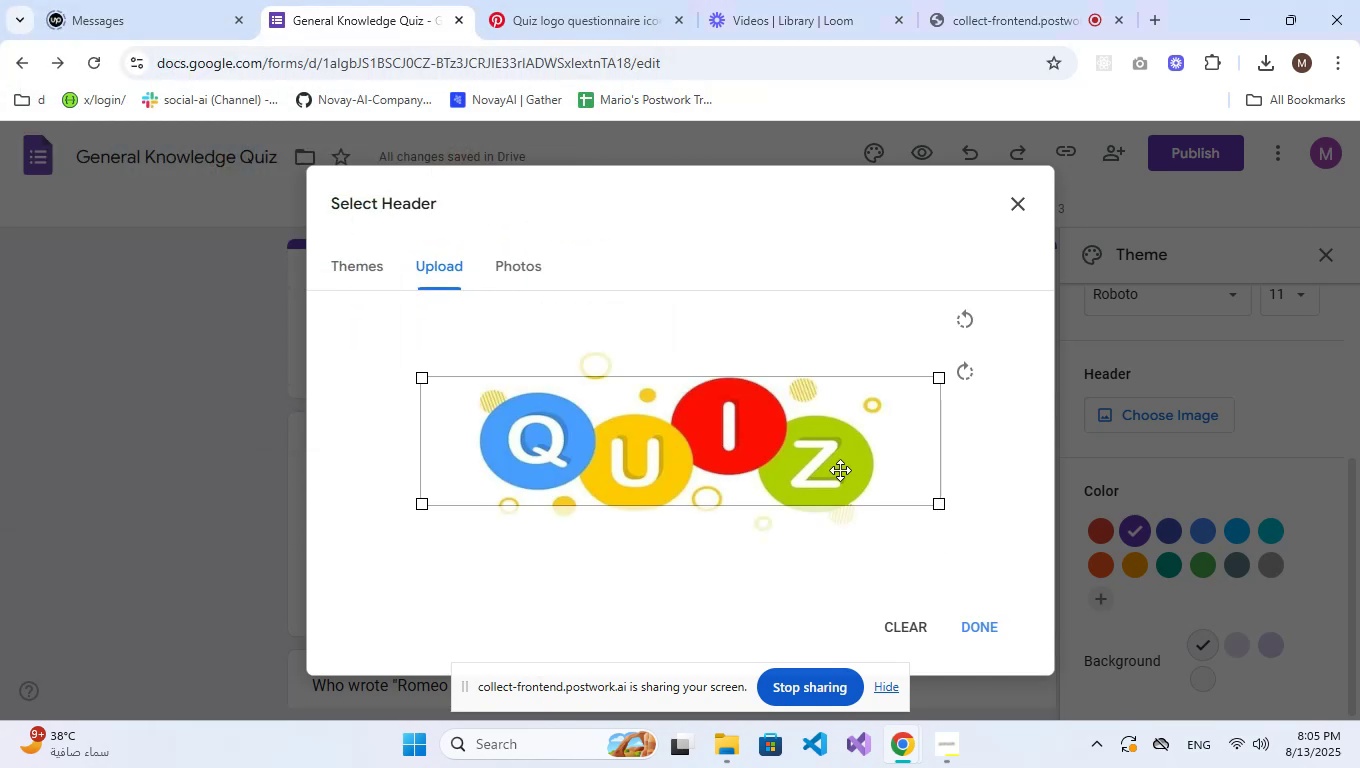 
left_click_drag(start_coordinate=[830, 460], to_coordinate=[817, 463])
 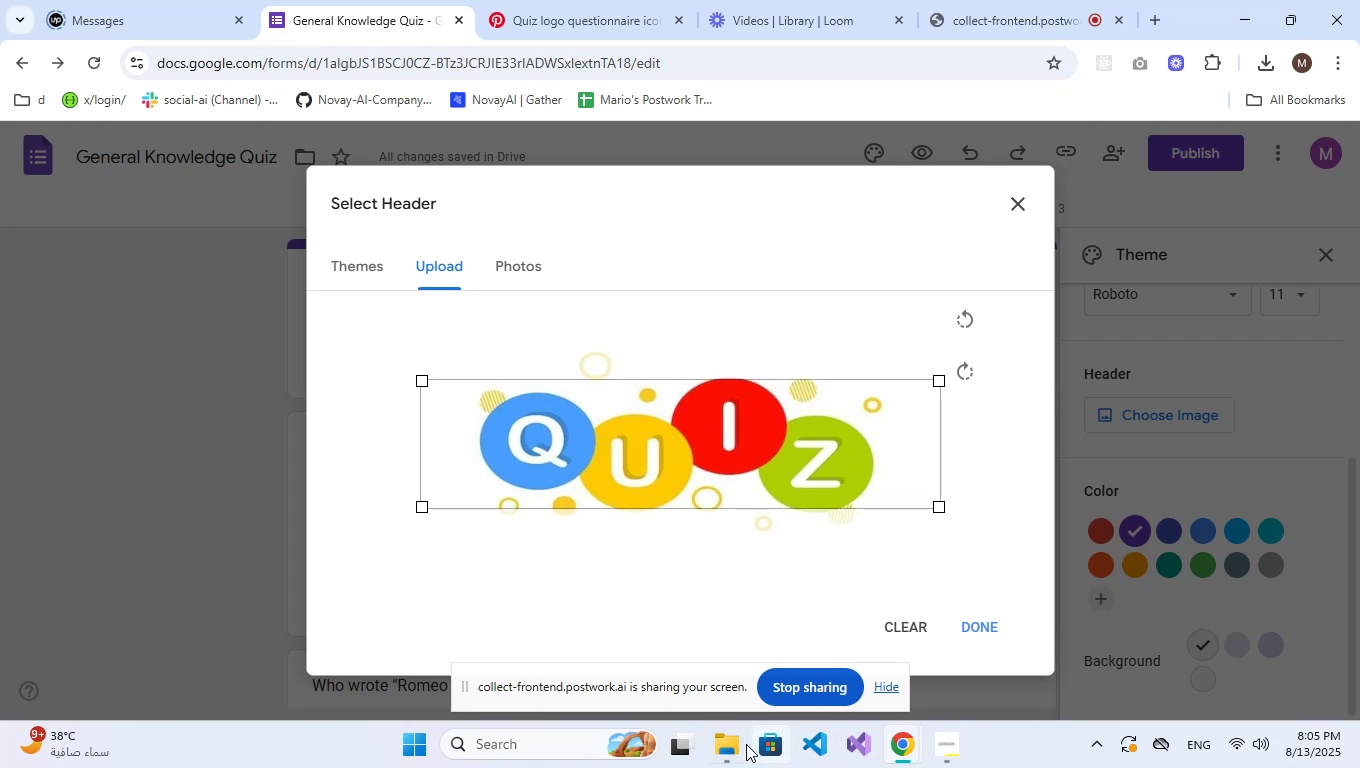 
left_click([727, 745])
 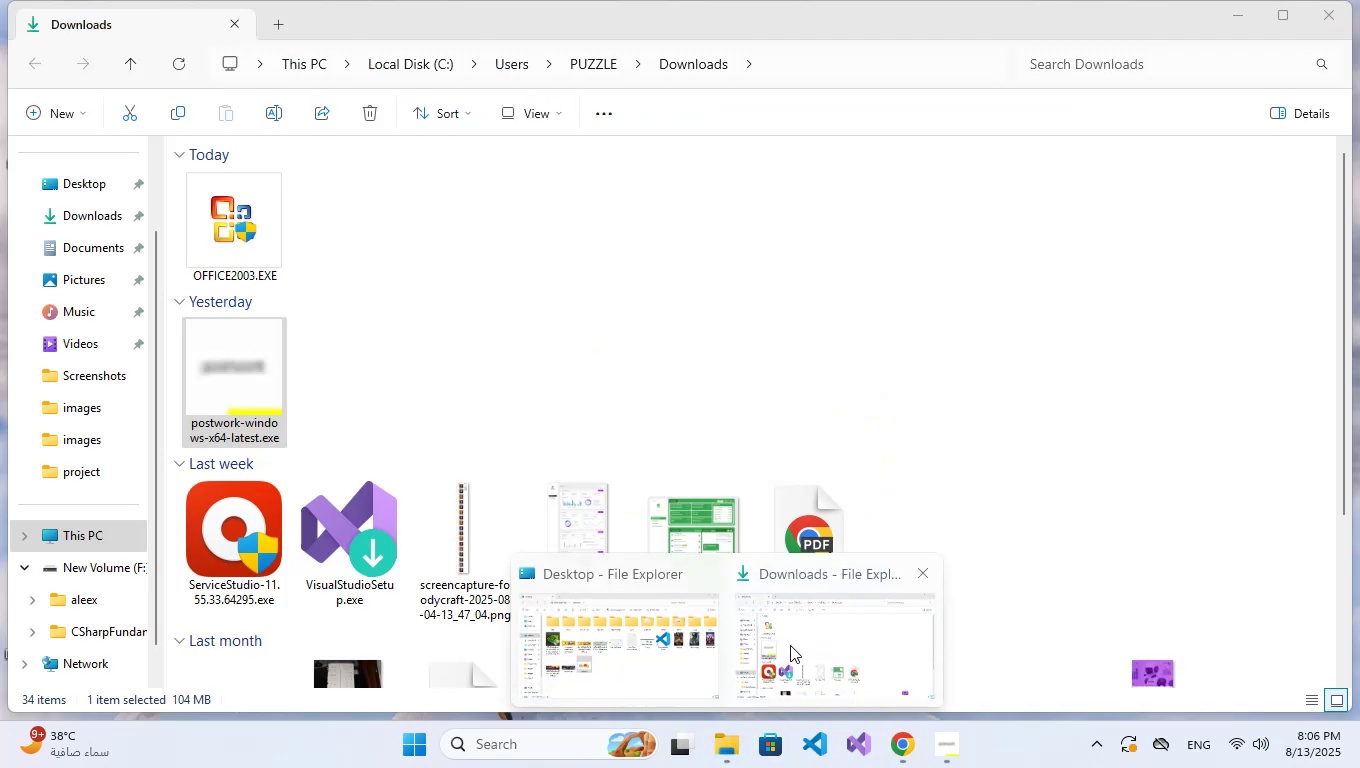 
left_click([645, 638])
 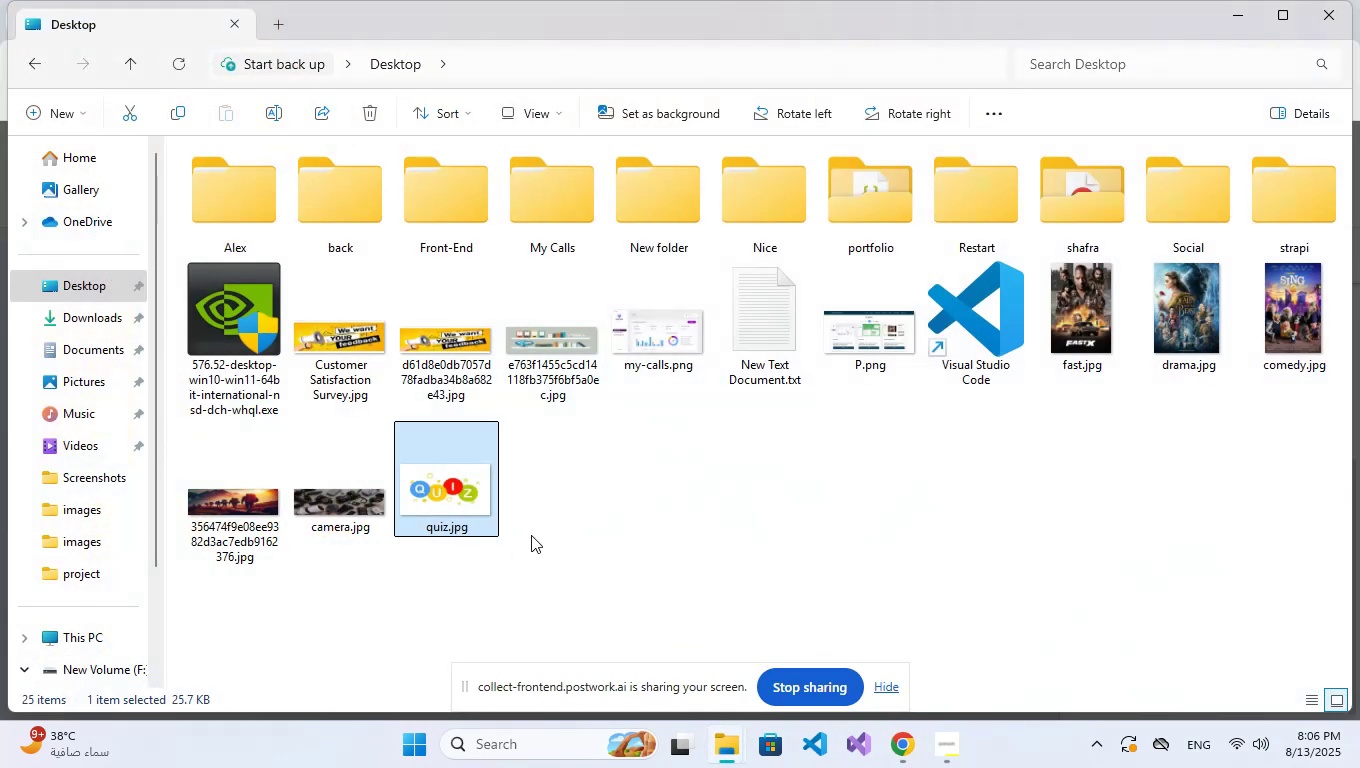 
right_click([462, 496])
 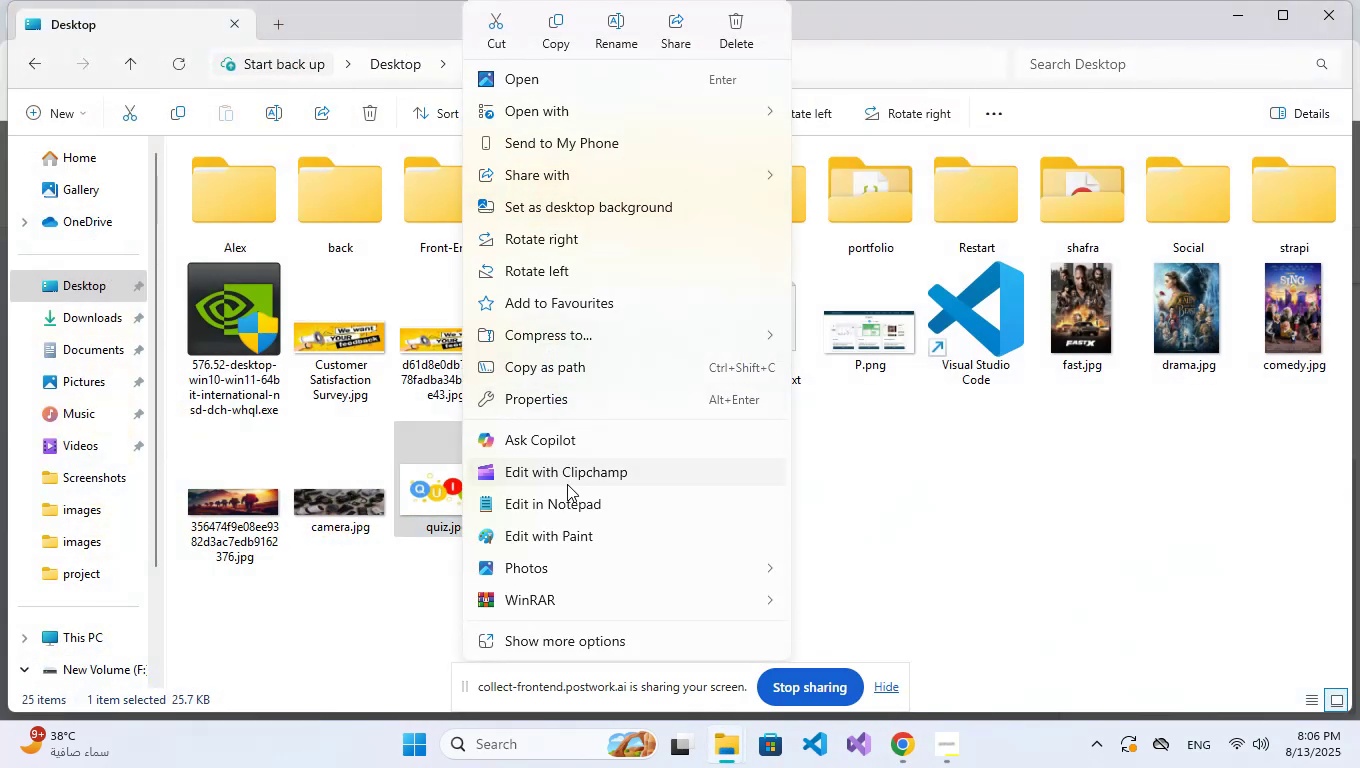 
left_click([562, 545])
 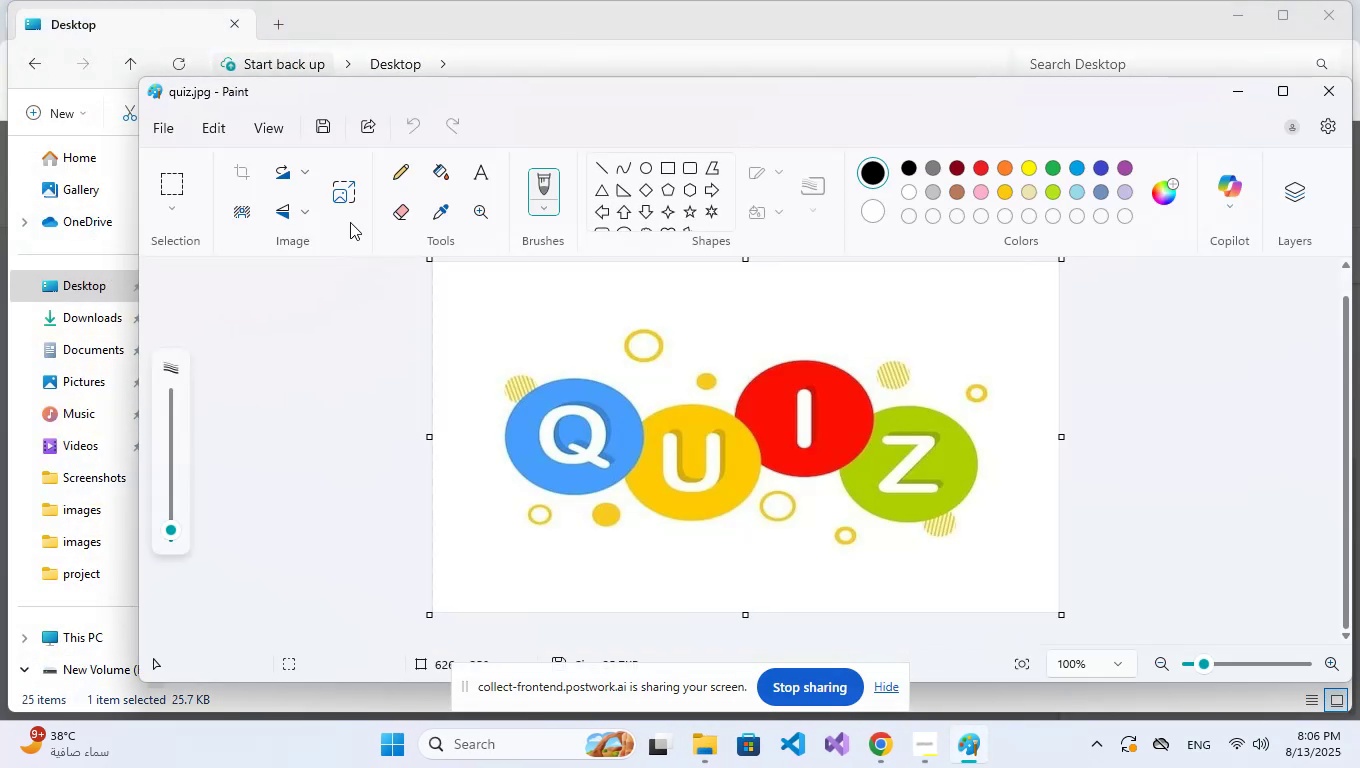 
left_click([356, 202])
 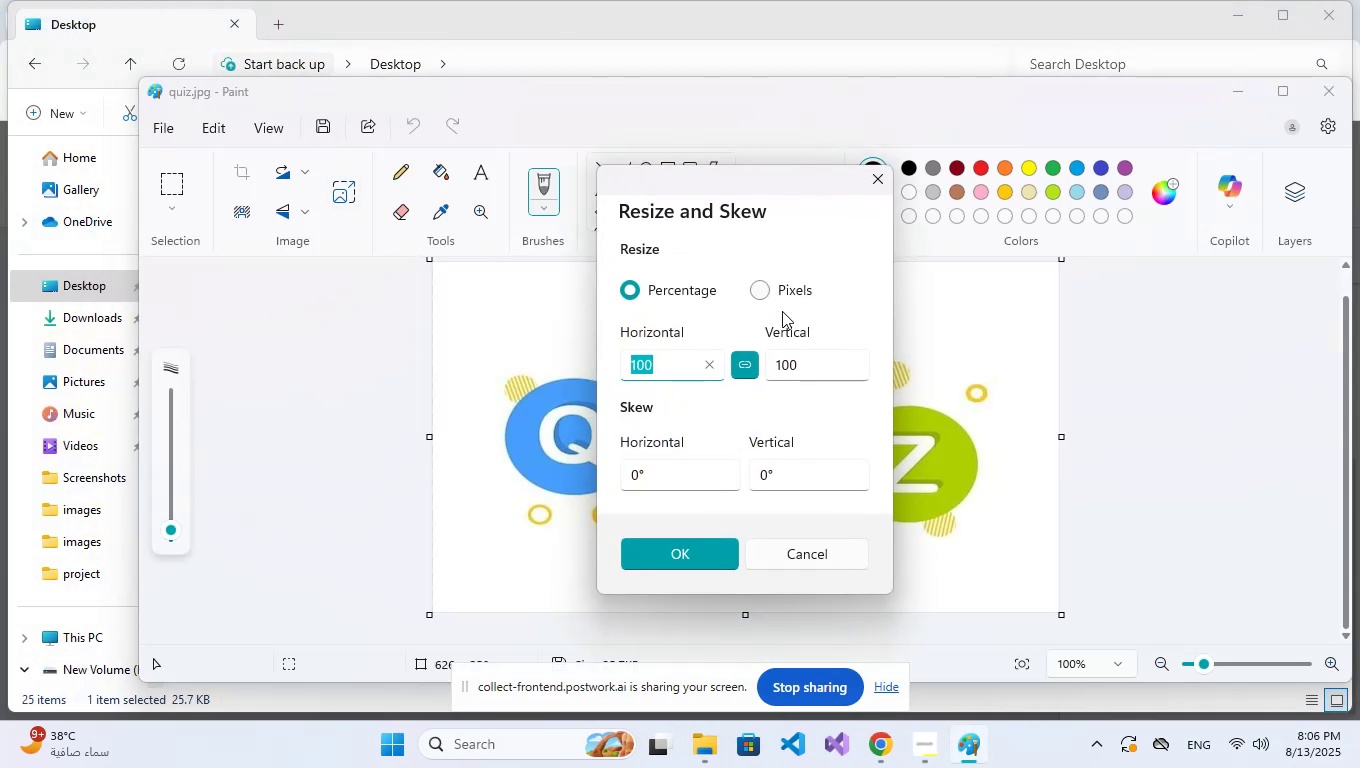 
left_click([762, 292])
 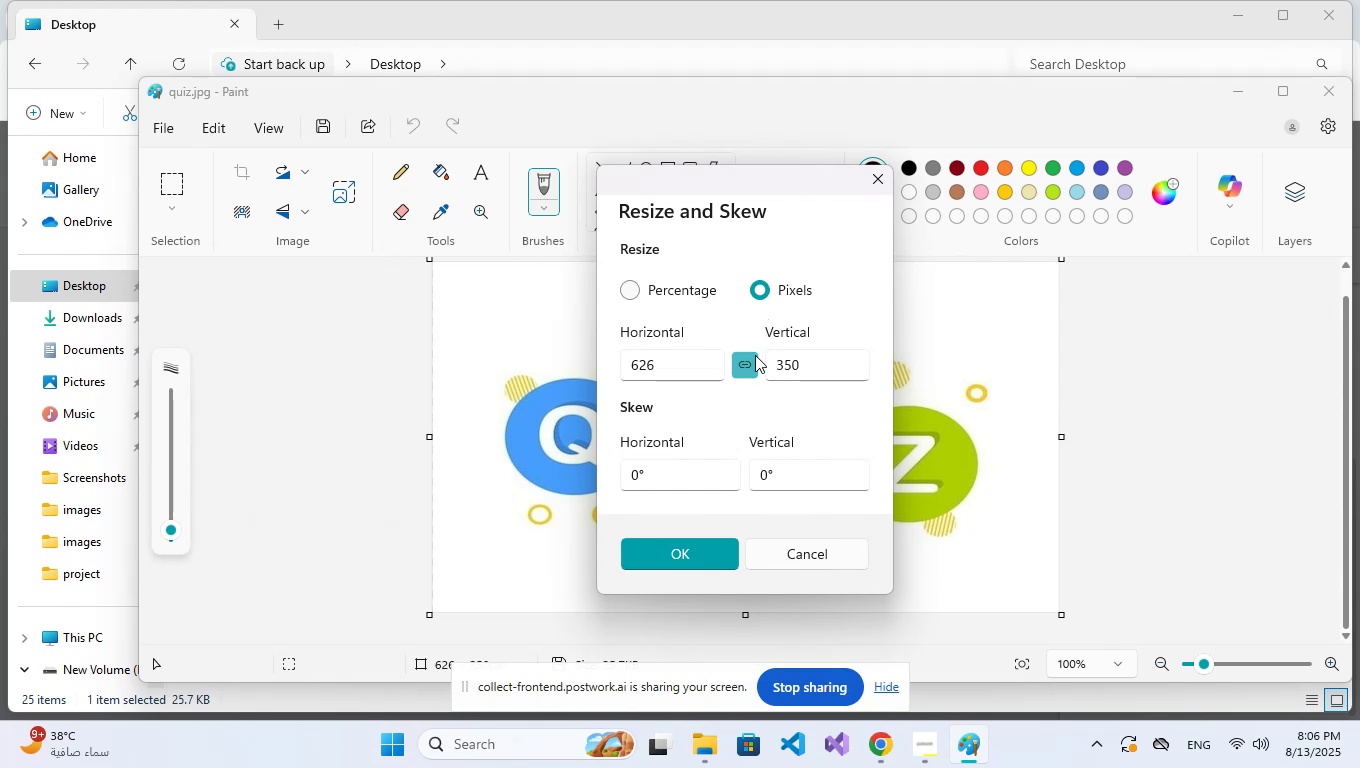 
double_click([675, 360])
 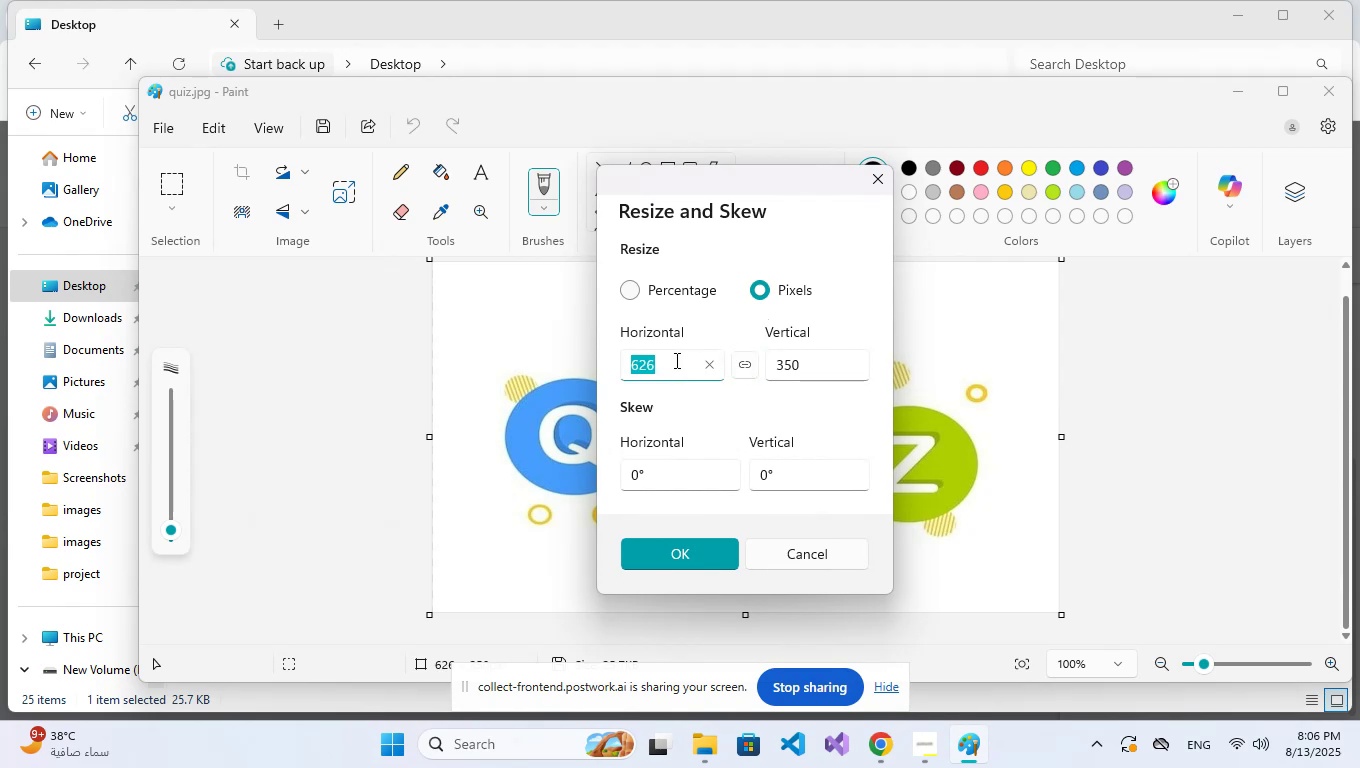 
key(Numpad1)
 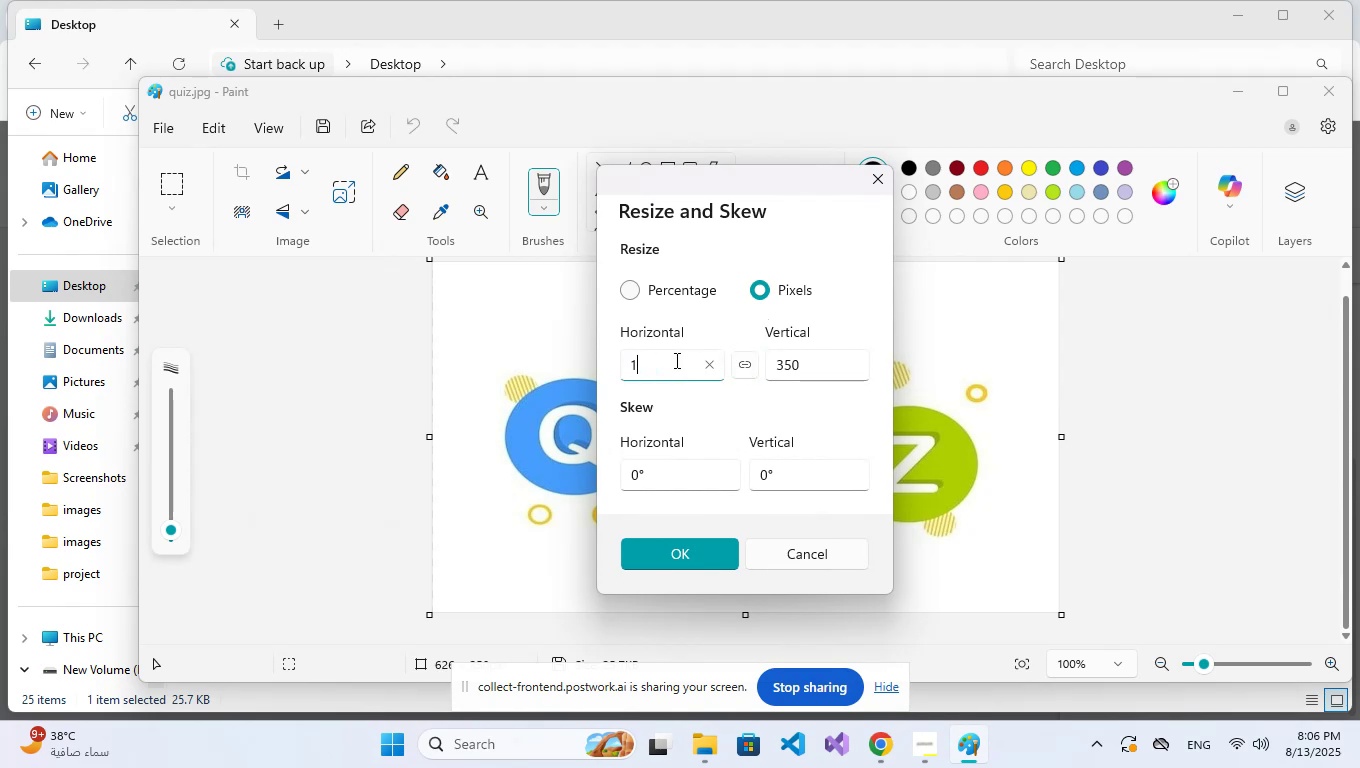 
key(Numpad2)
 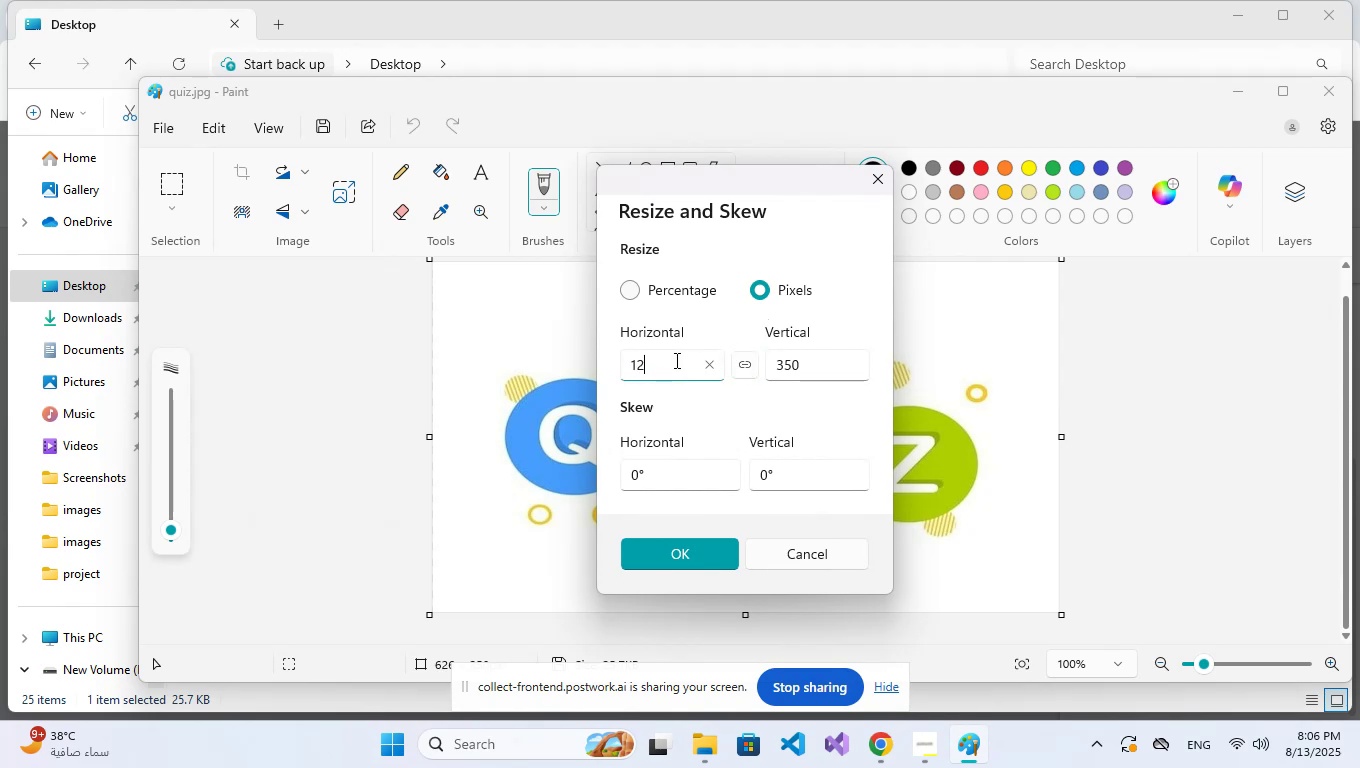 
key(Numpad0)
 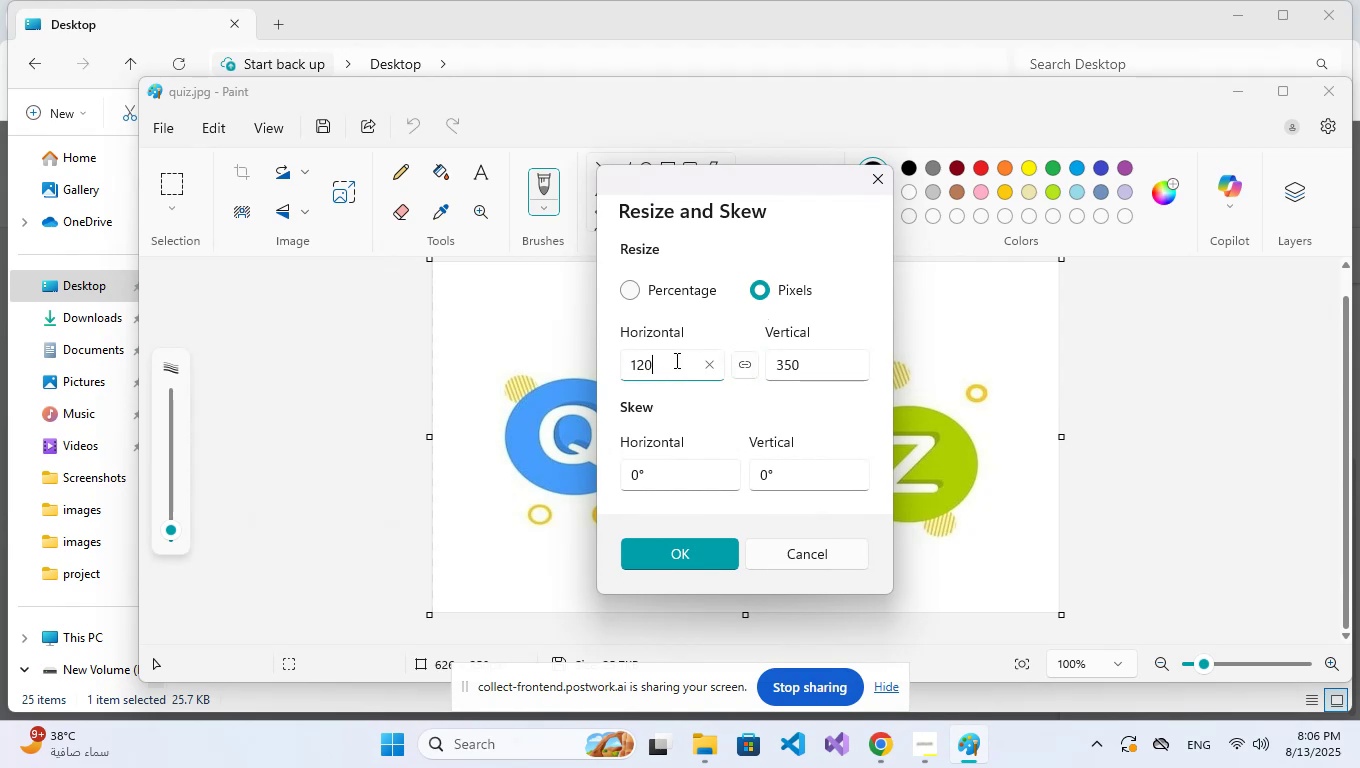 
key(Numpad0)
 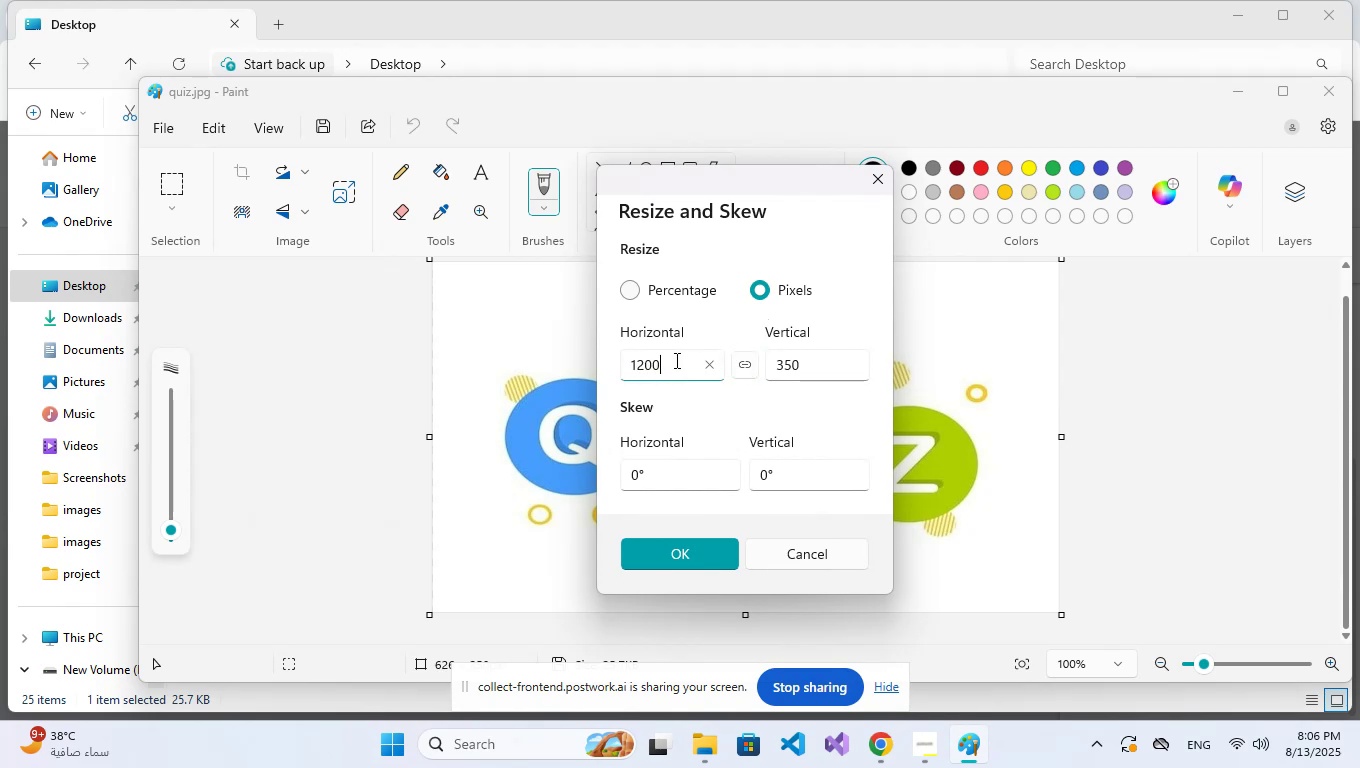 
key(NumpadEnter)
 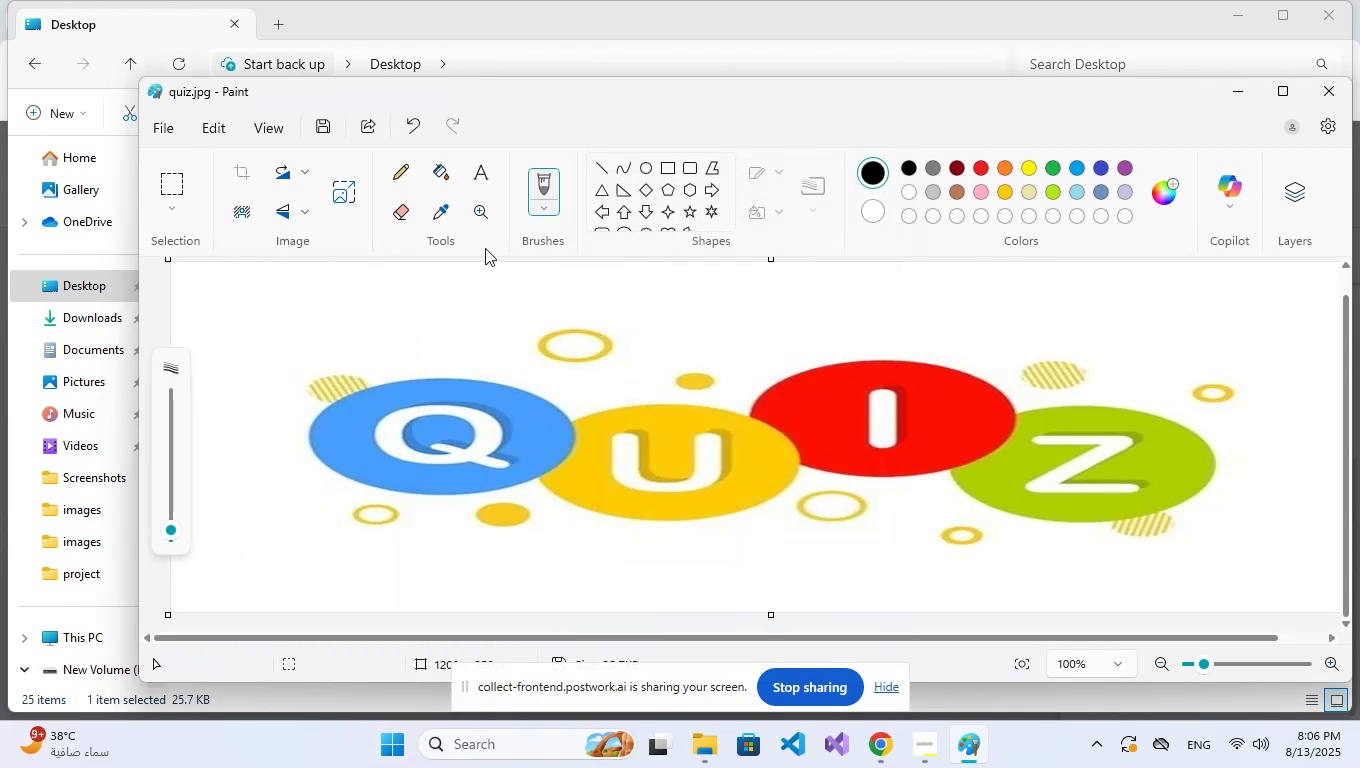 
left_click([321, 135])
 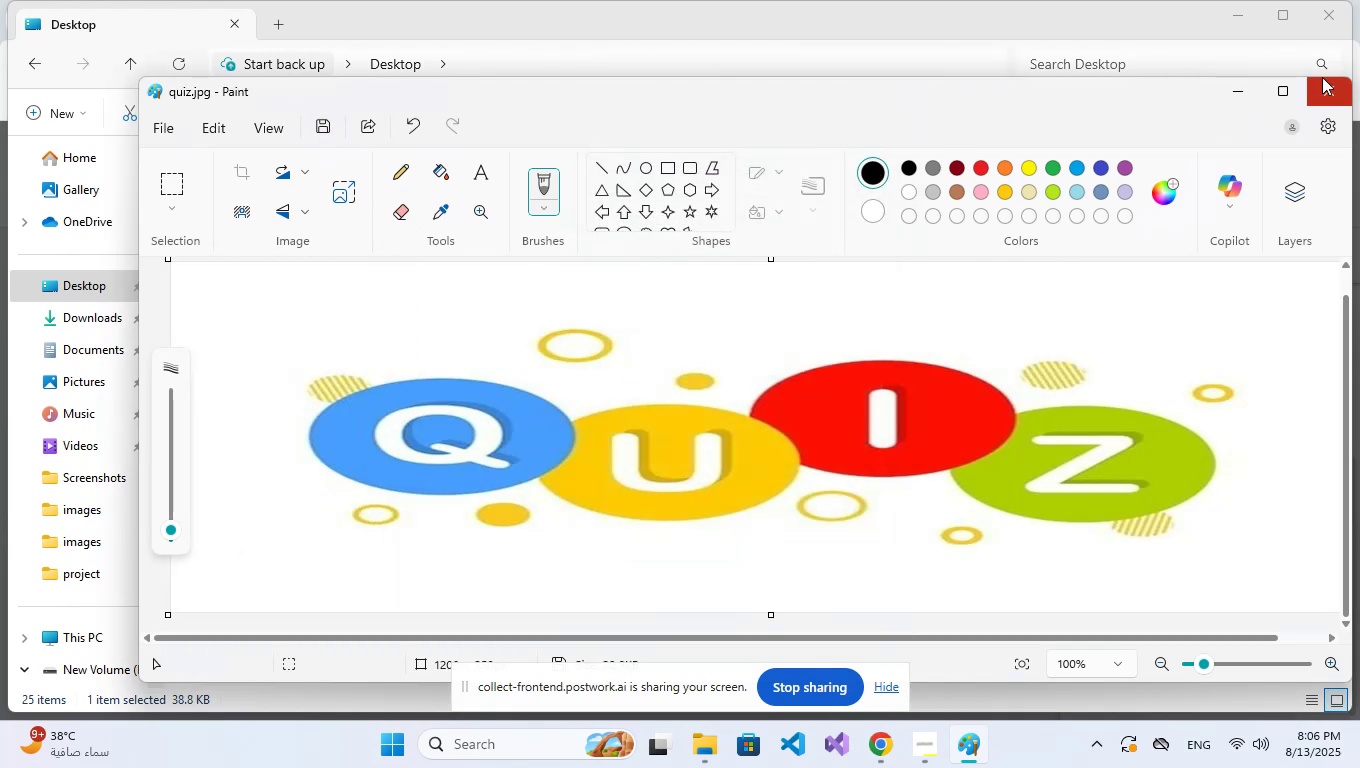 
left_click([1322, 84])
 